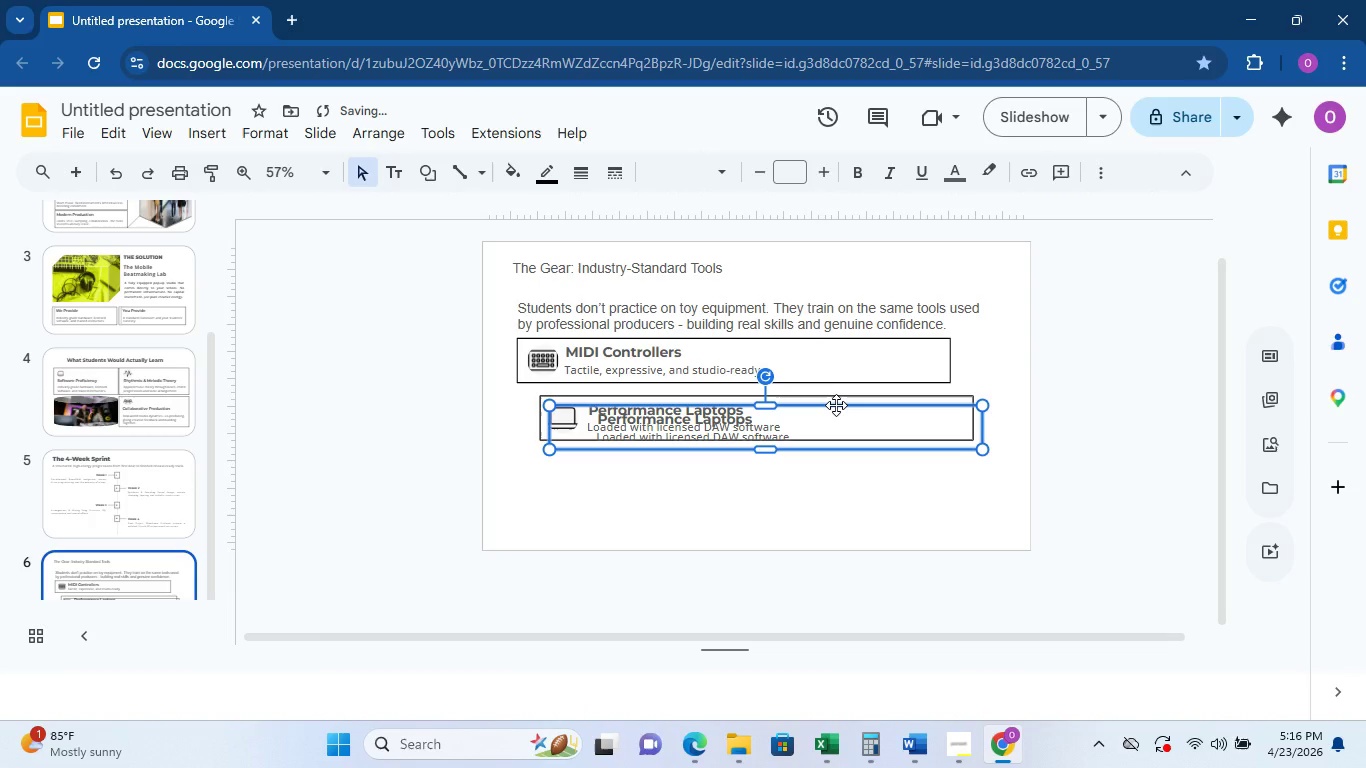 
left_click_drag(start_coordinate=[836, 405], to_coordinate=[846, 452])
 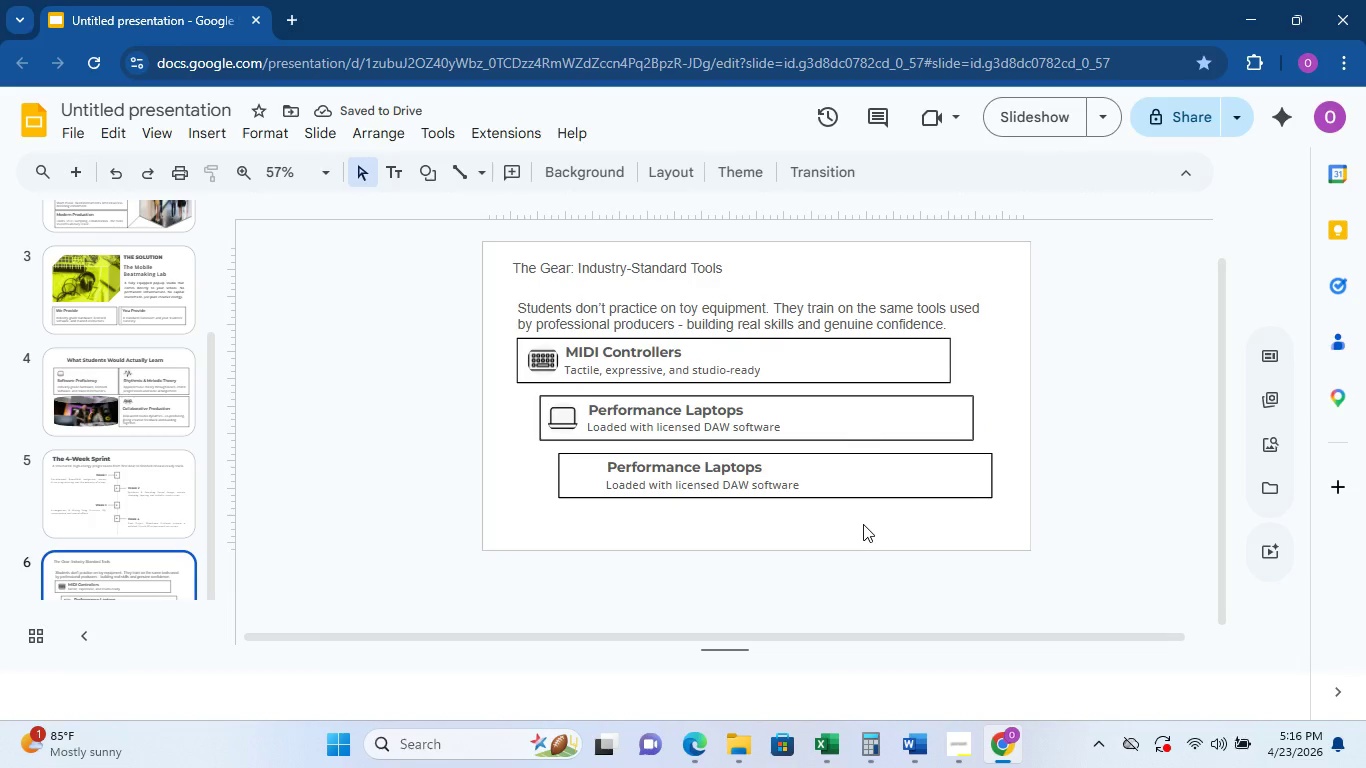 
wait(8.98)
 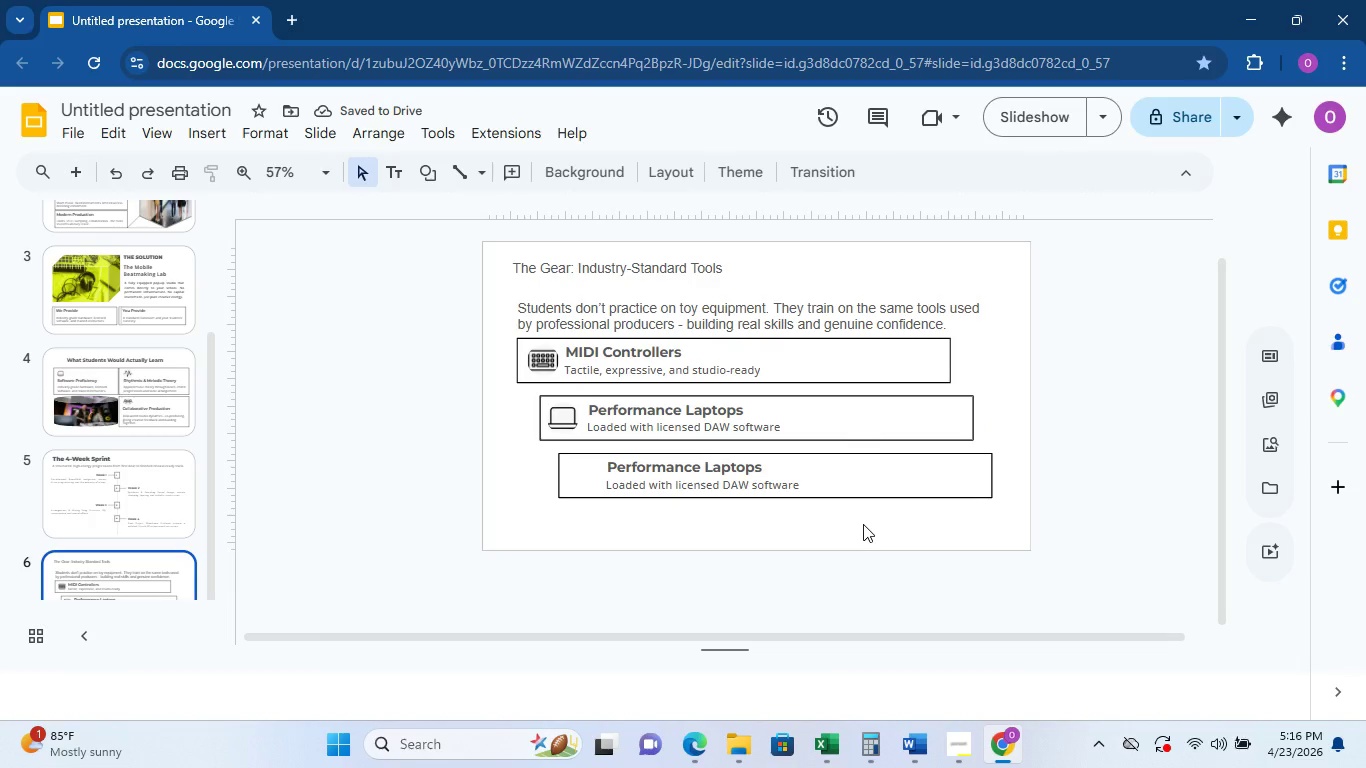 
left_click_drag(start_coordinate=[784, 463], to_coordinate=[603, 461])
 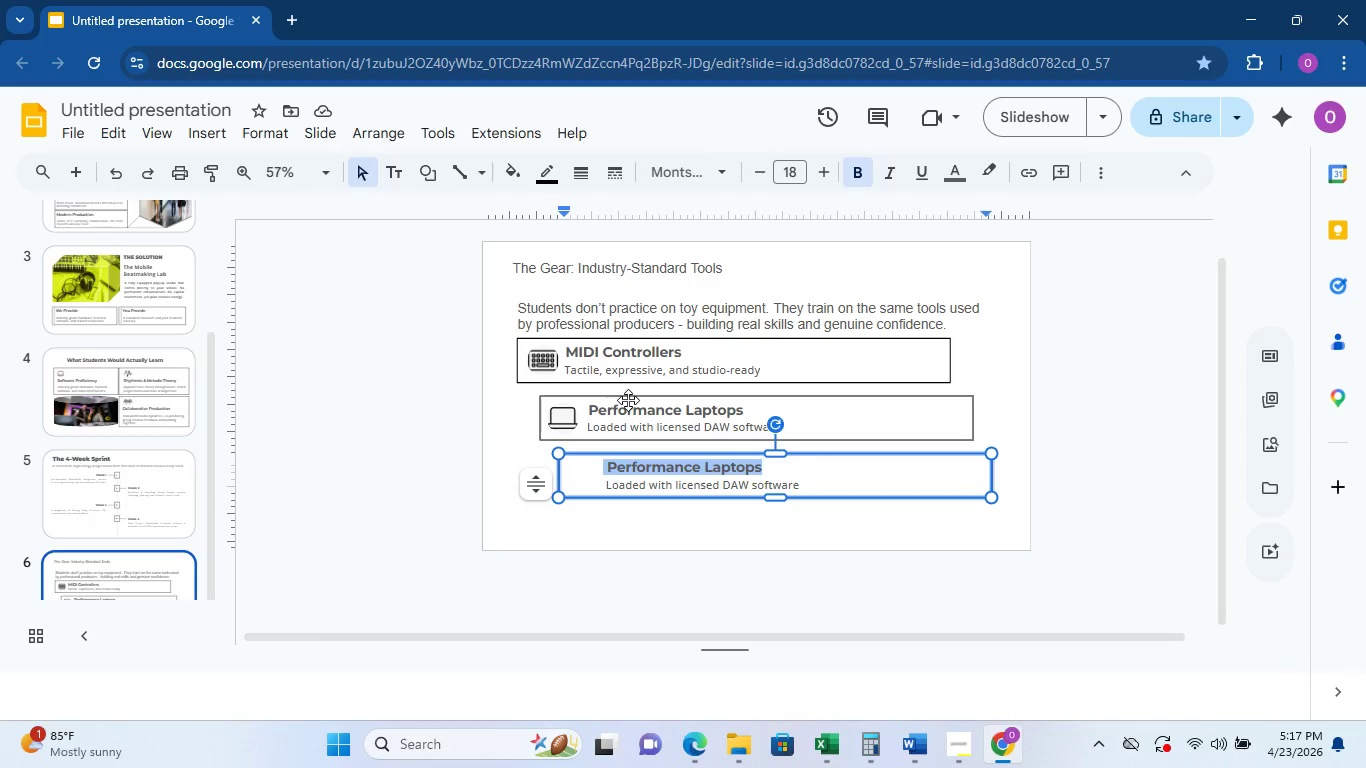 
wait(98.31)
 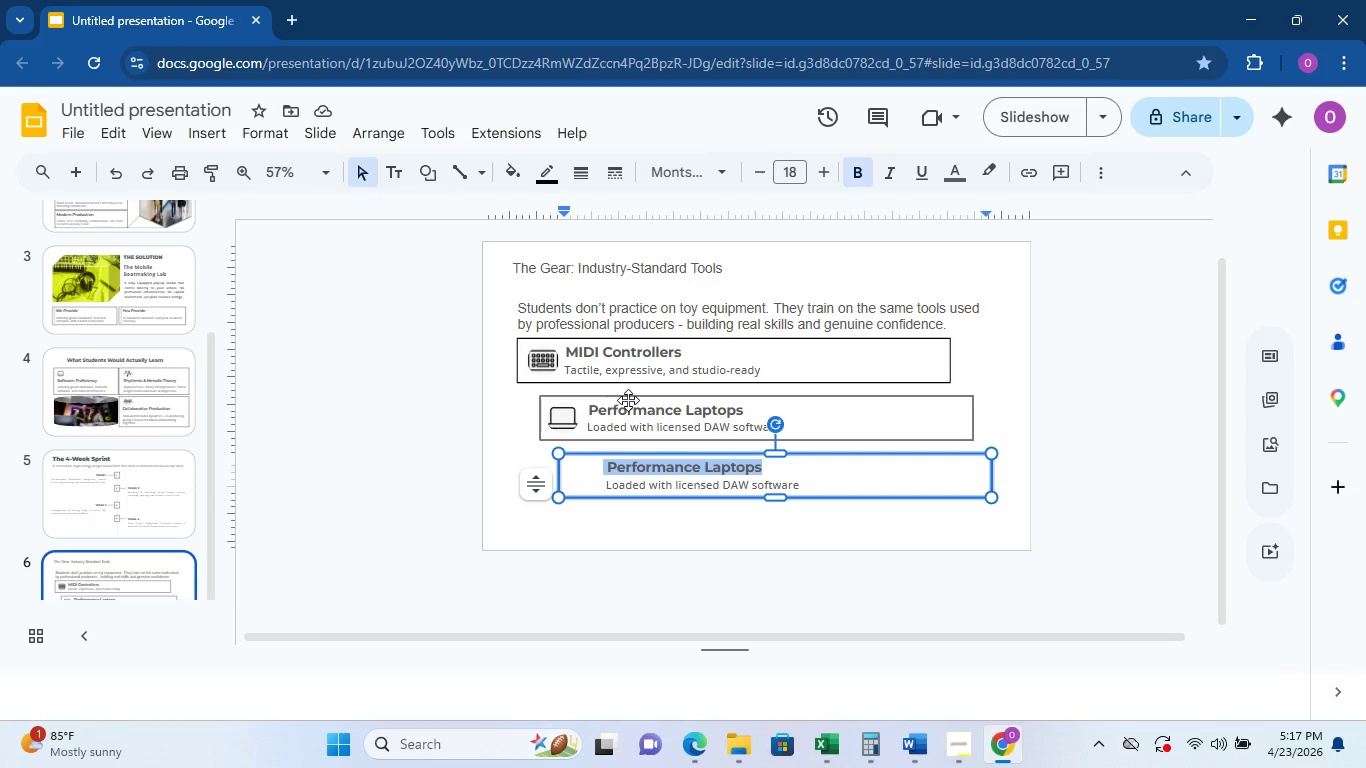 
left_click([874, 350])
 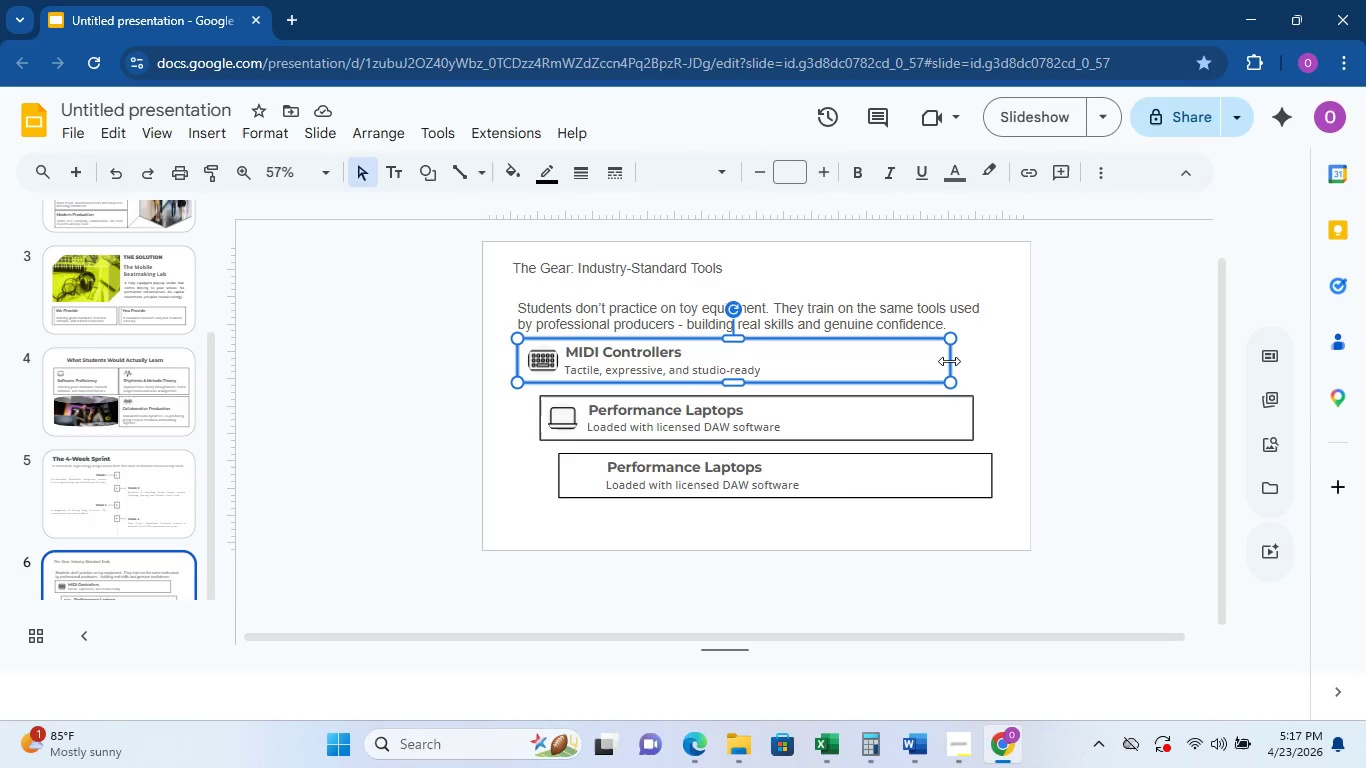 
left_click_drag(start_coordinate=[949, 358], to_coordinate=[864, 359])
 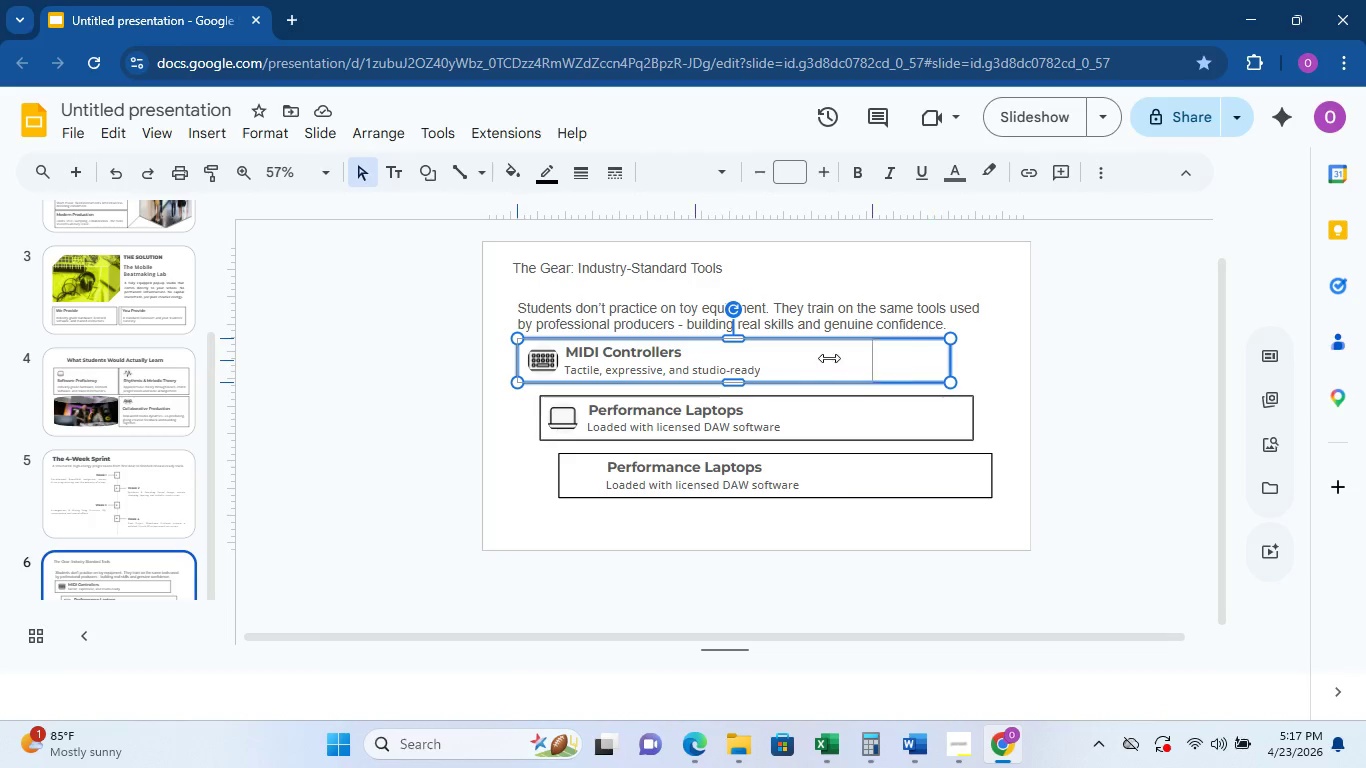 
left_click_drag(start_coordinate=[849, 359], to_coordinate=[827, 362])
 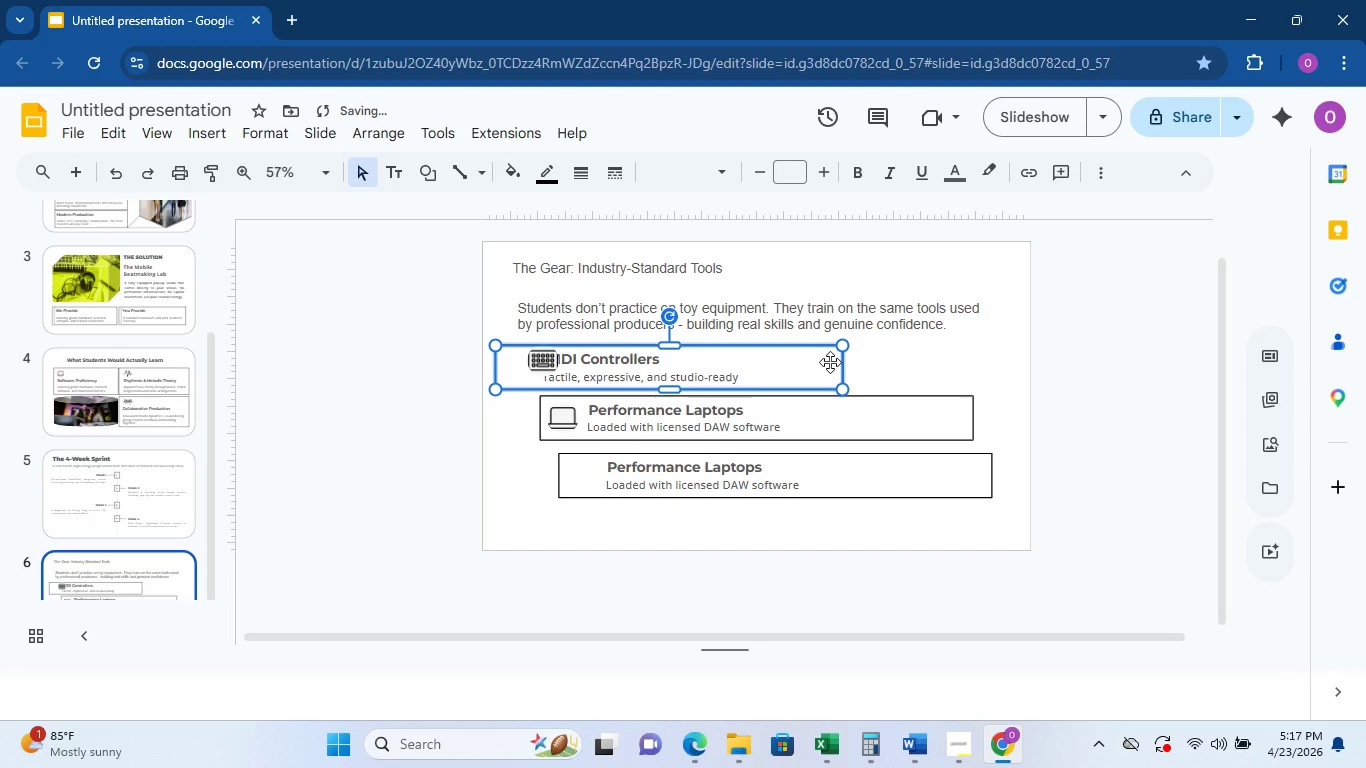 
key(Control+Z)
 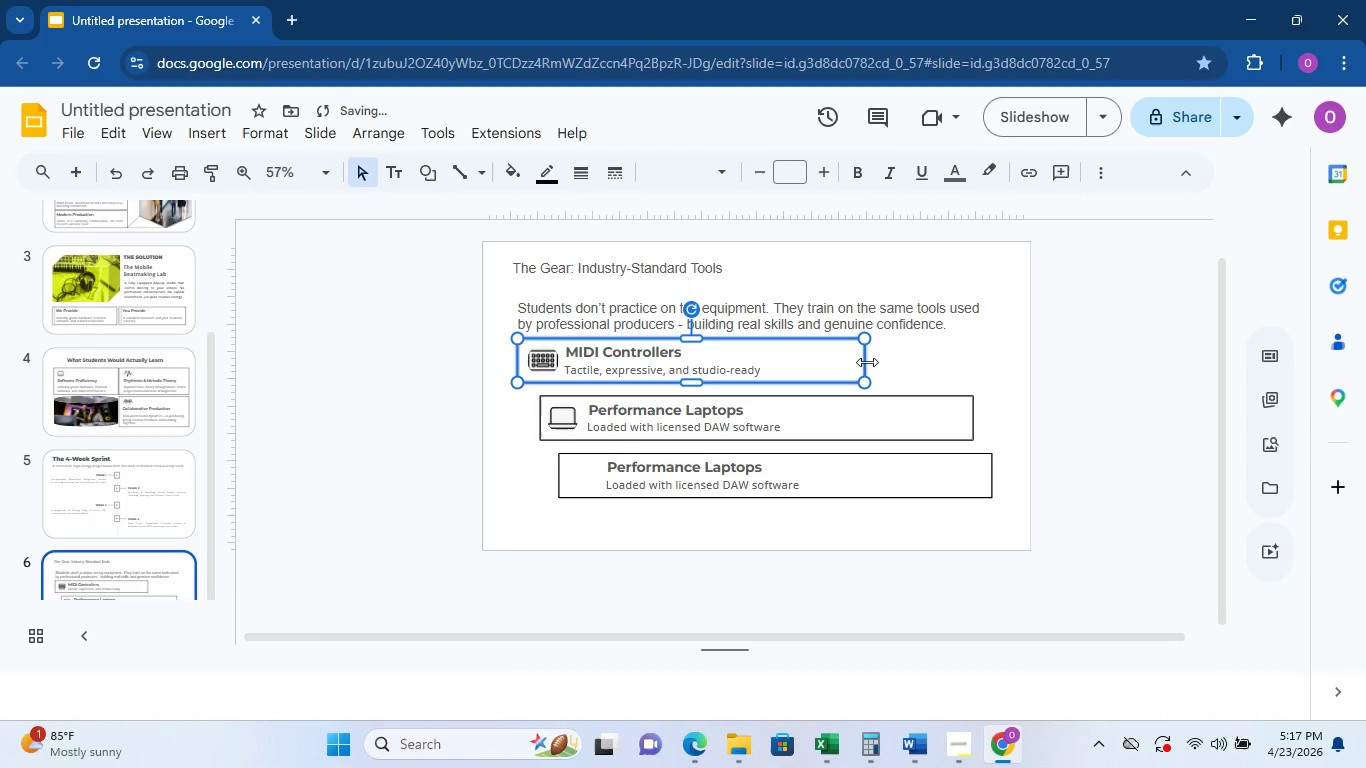 
left_click_drag(start_coordinate=[867, 362], to_coordinate=[780, 367])
 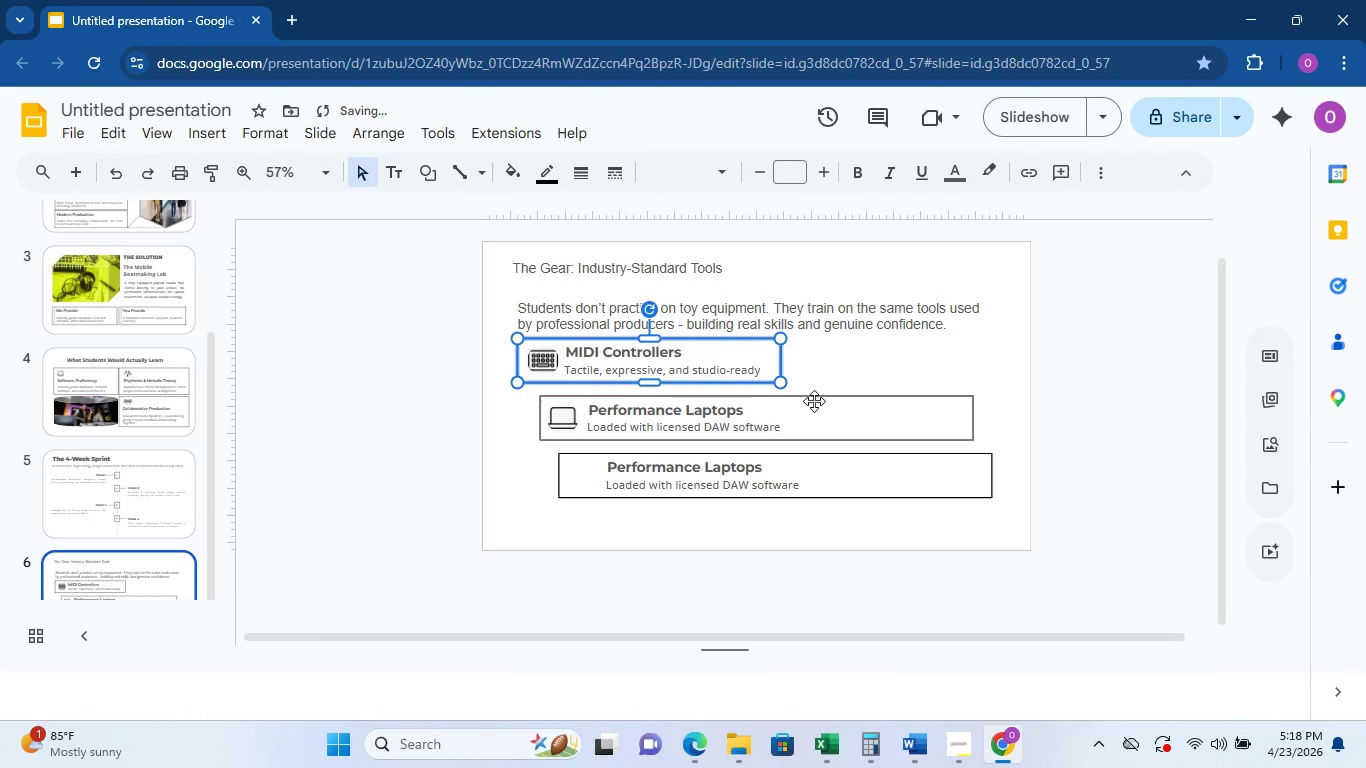 
left_click([815, 401])
 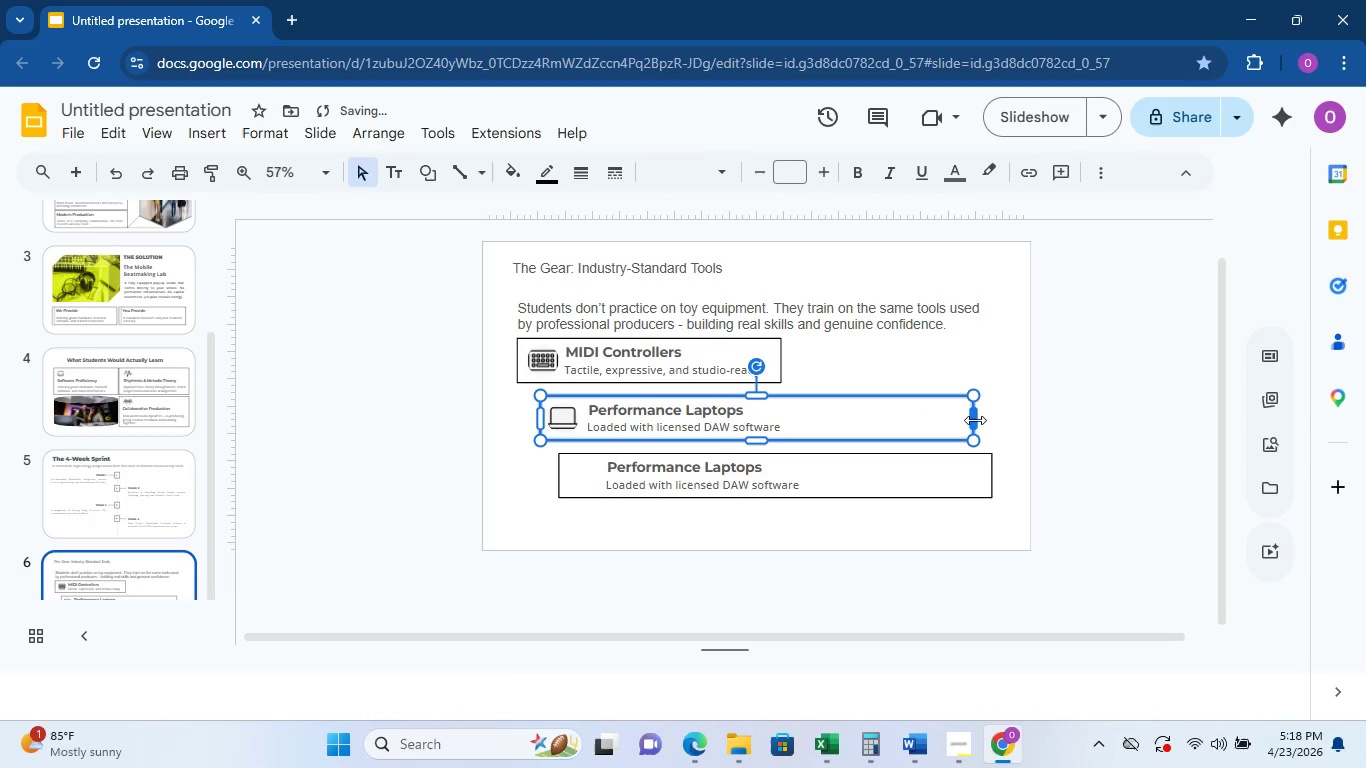 
left_click_drag(start_coordinate=[971, 419], to_coordinate=[803, 417])
 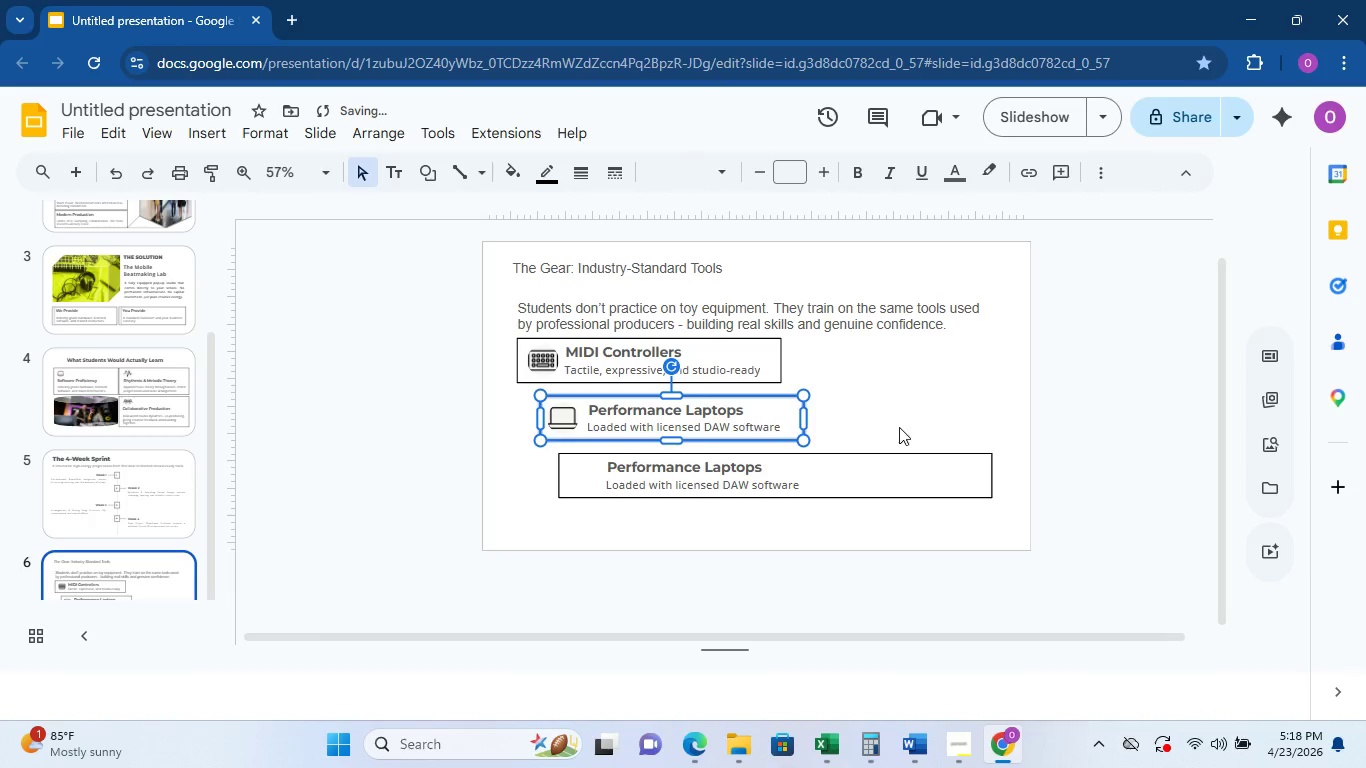 
left_click([903, 427])
 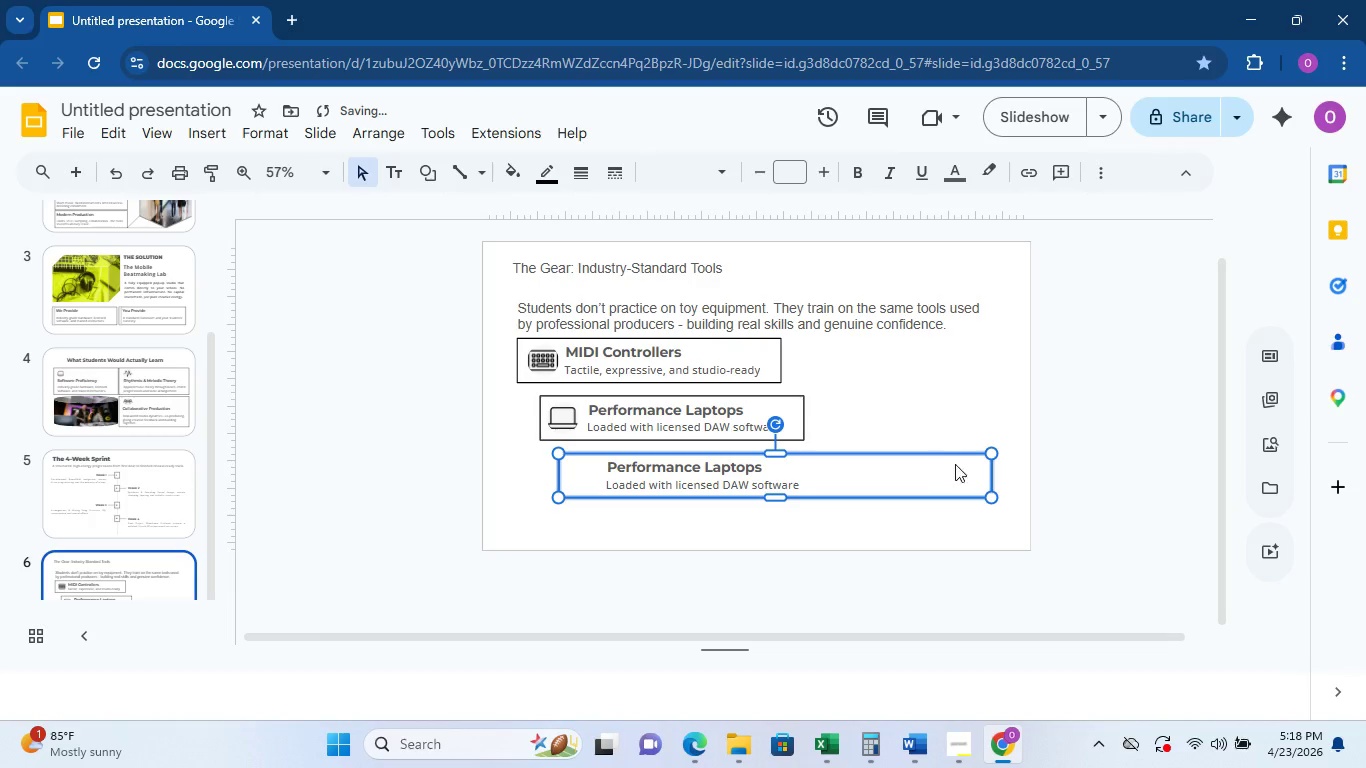 
left_click_drag(start_coordinate=[994, 468], to_coordinate=[834, 466])
 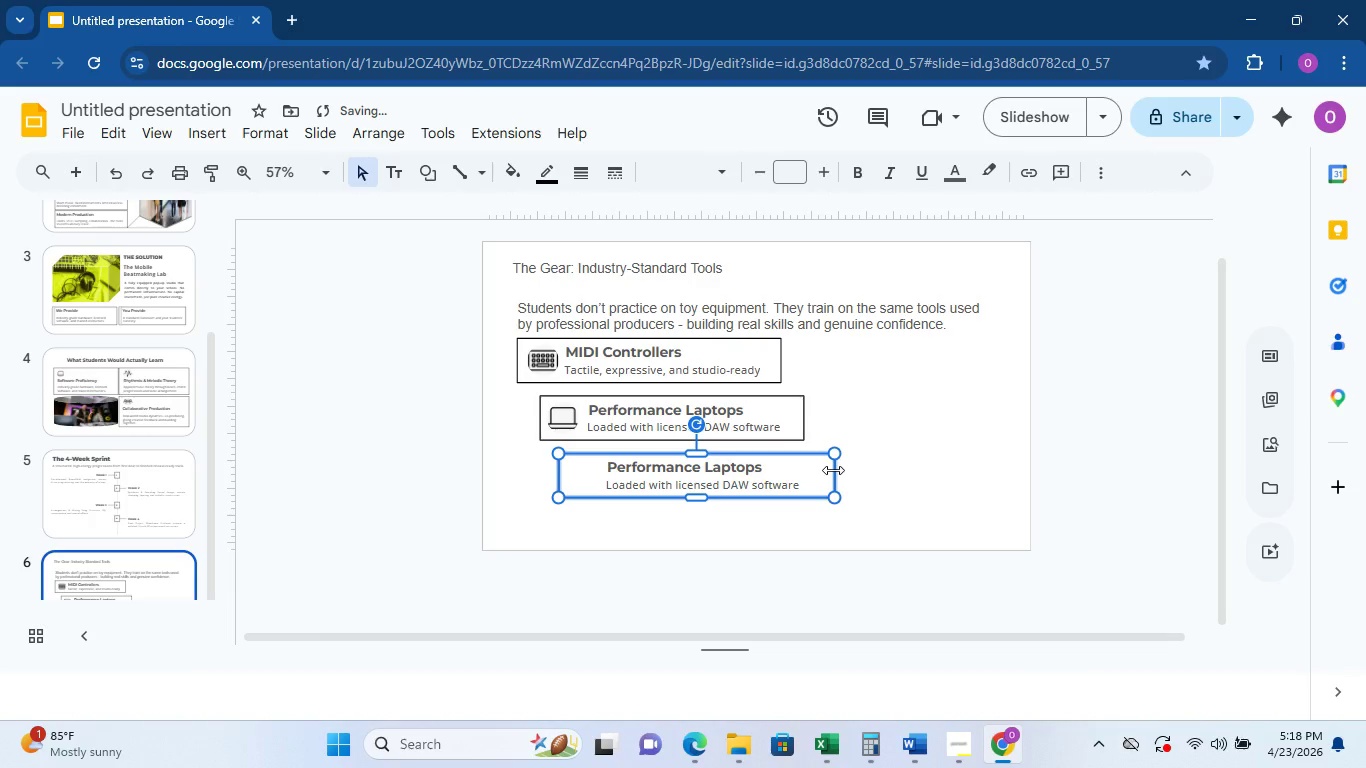 
left_click_drag(start_coordinate=[833, 471], to_coordinate=[828, 470])
 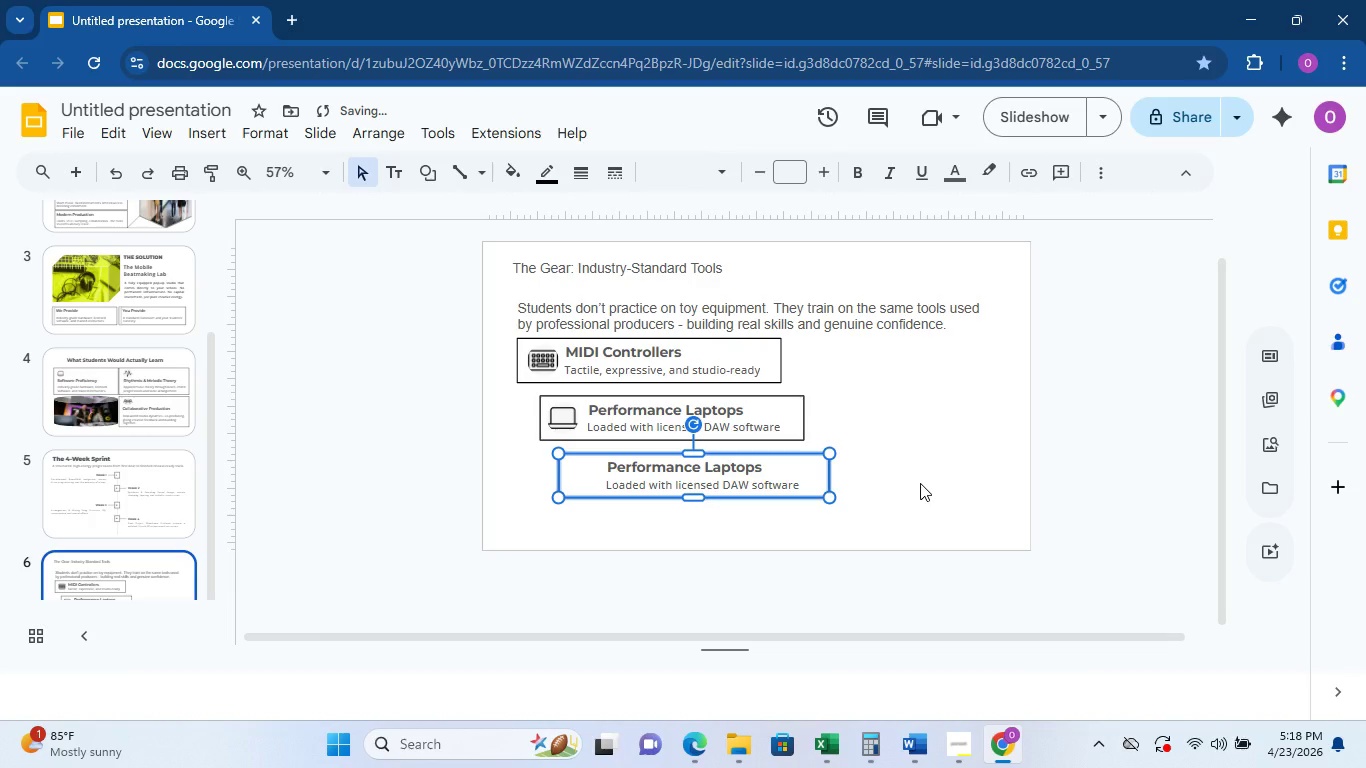 
left_click([920, 483])
 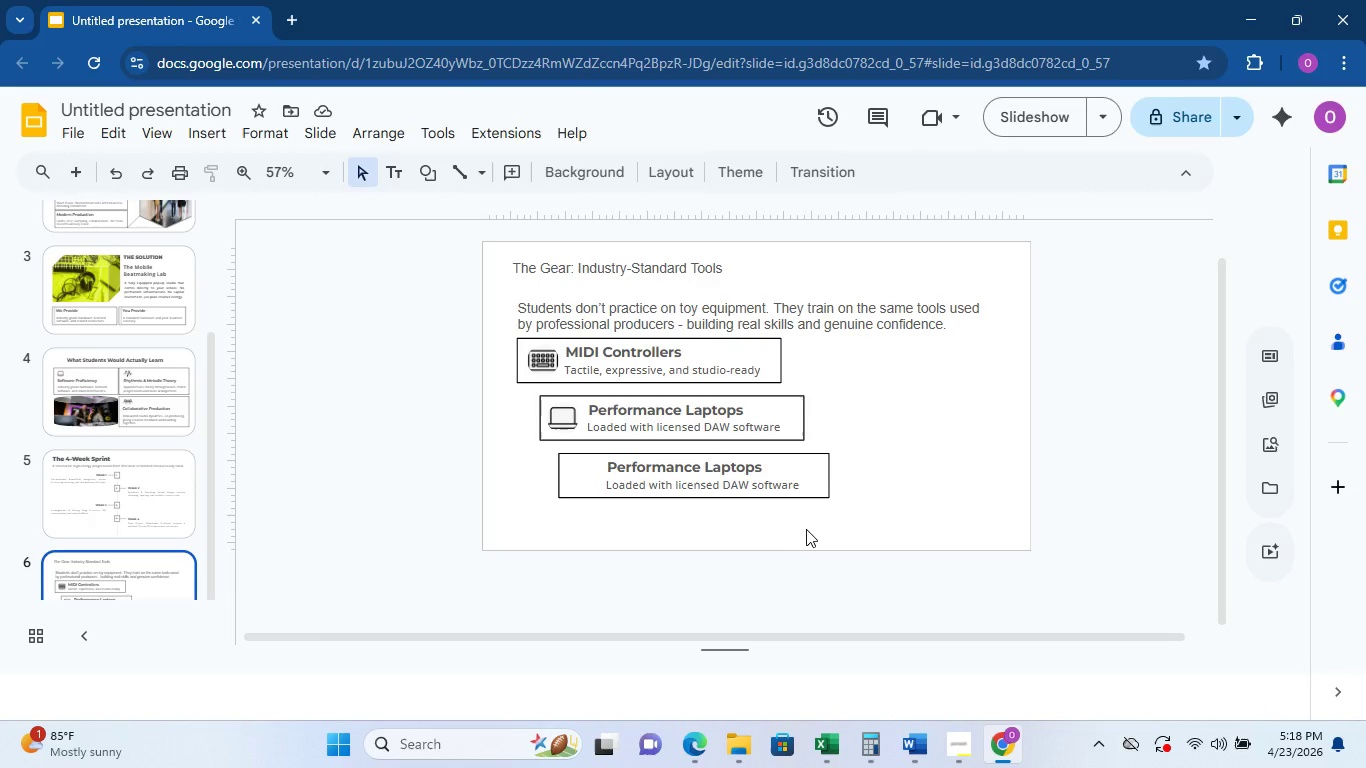 
wait(13.77)
 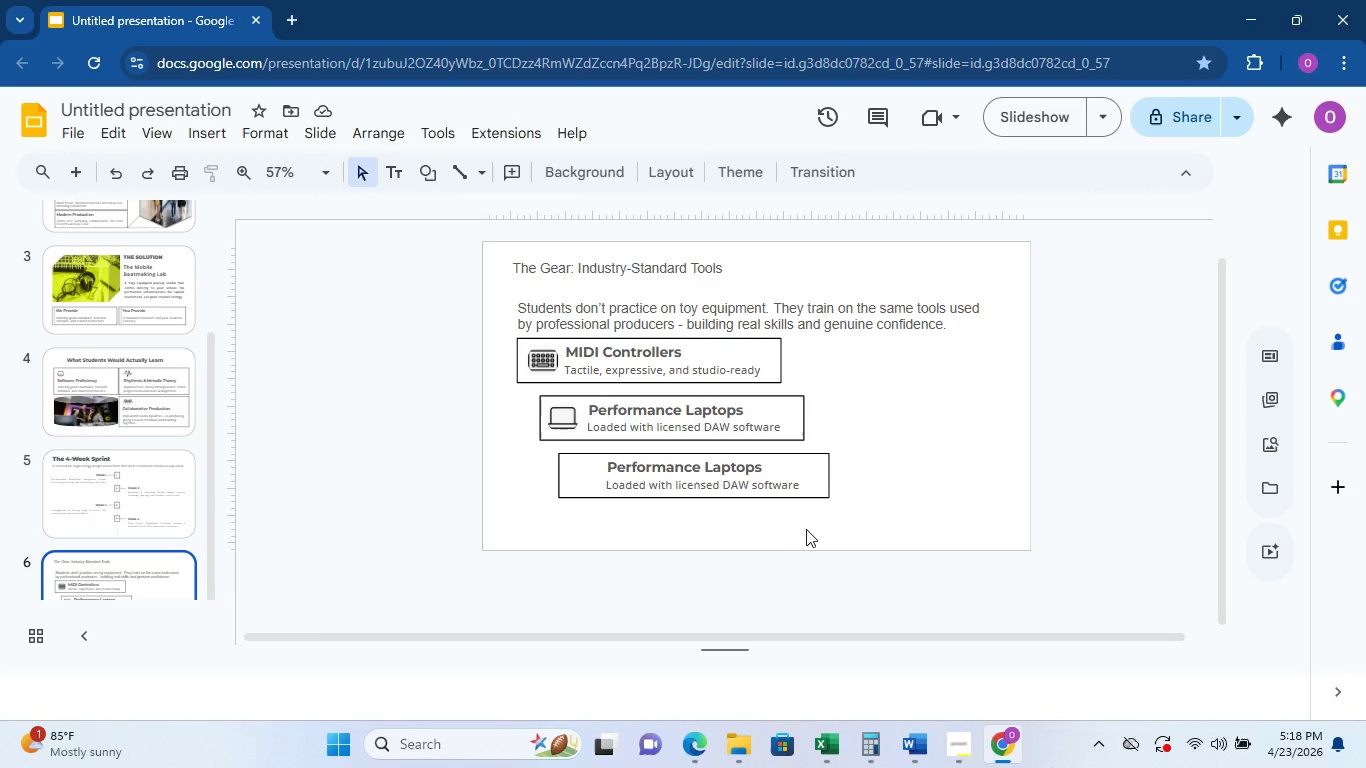 
hold_key(key=ControlLeft, duration=0.31)
right_click([750, 217])
 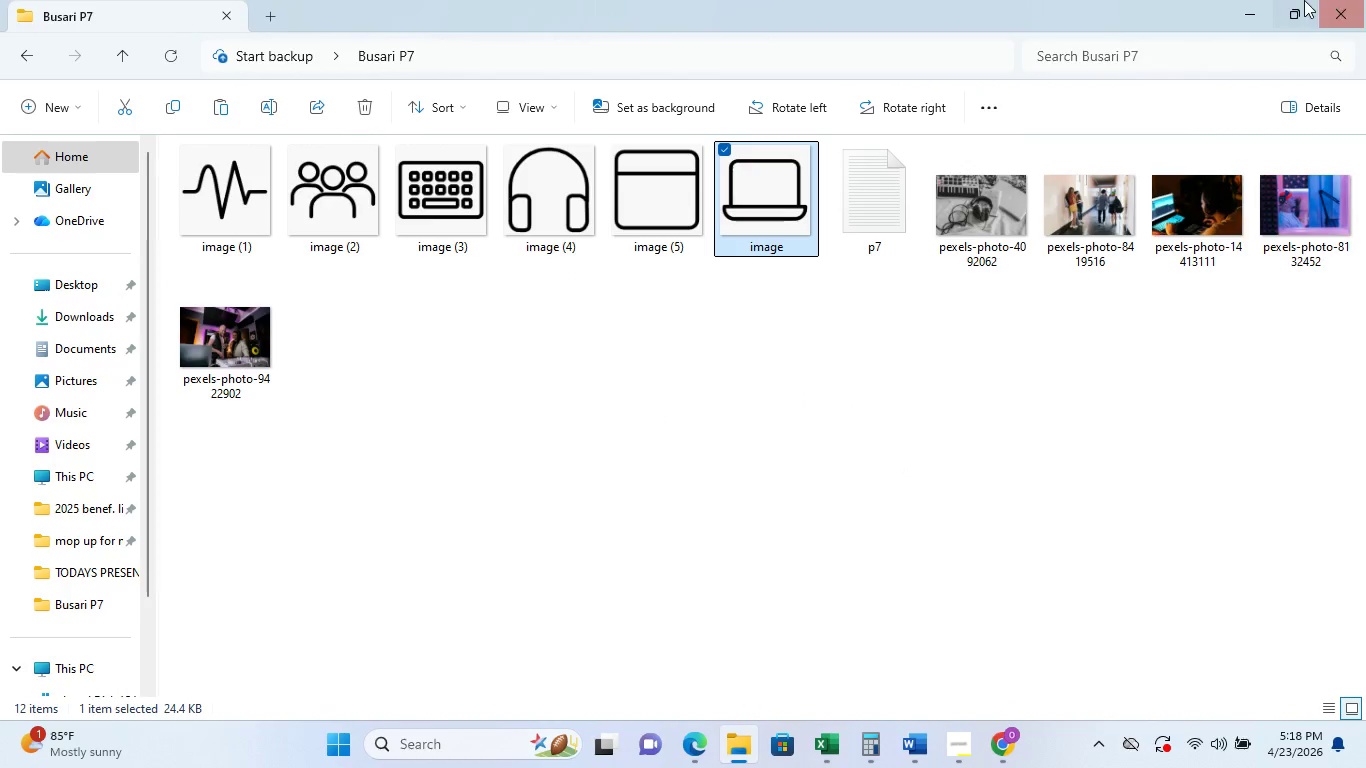 
right_click([936, 447])
 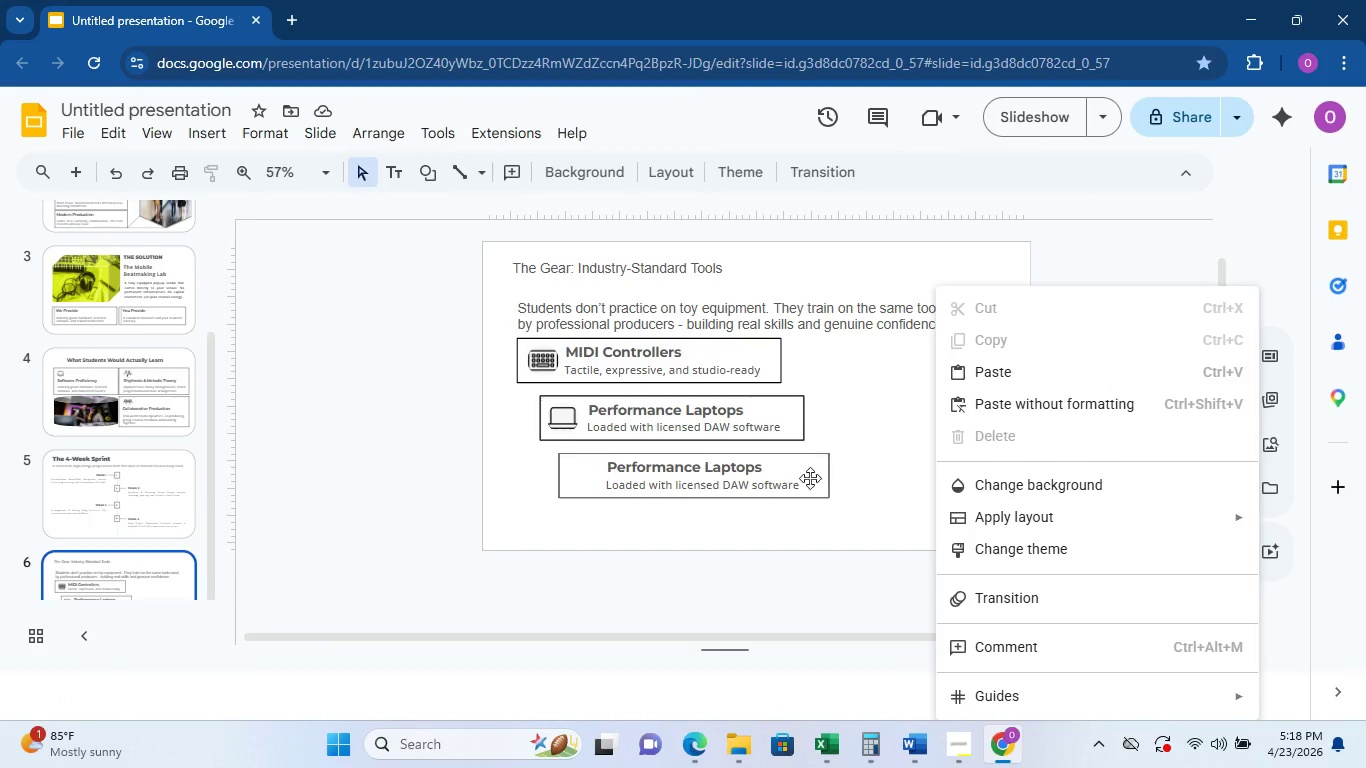 
left_click_drag(start_coordinate=[769, 473], to_coordinate=[605, 467])
 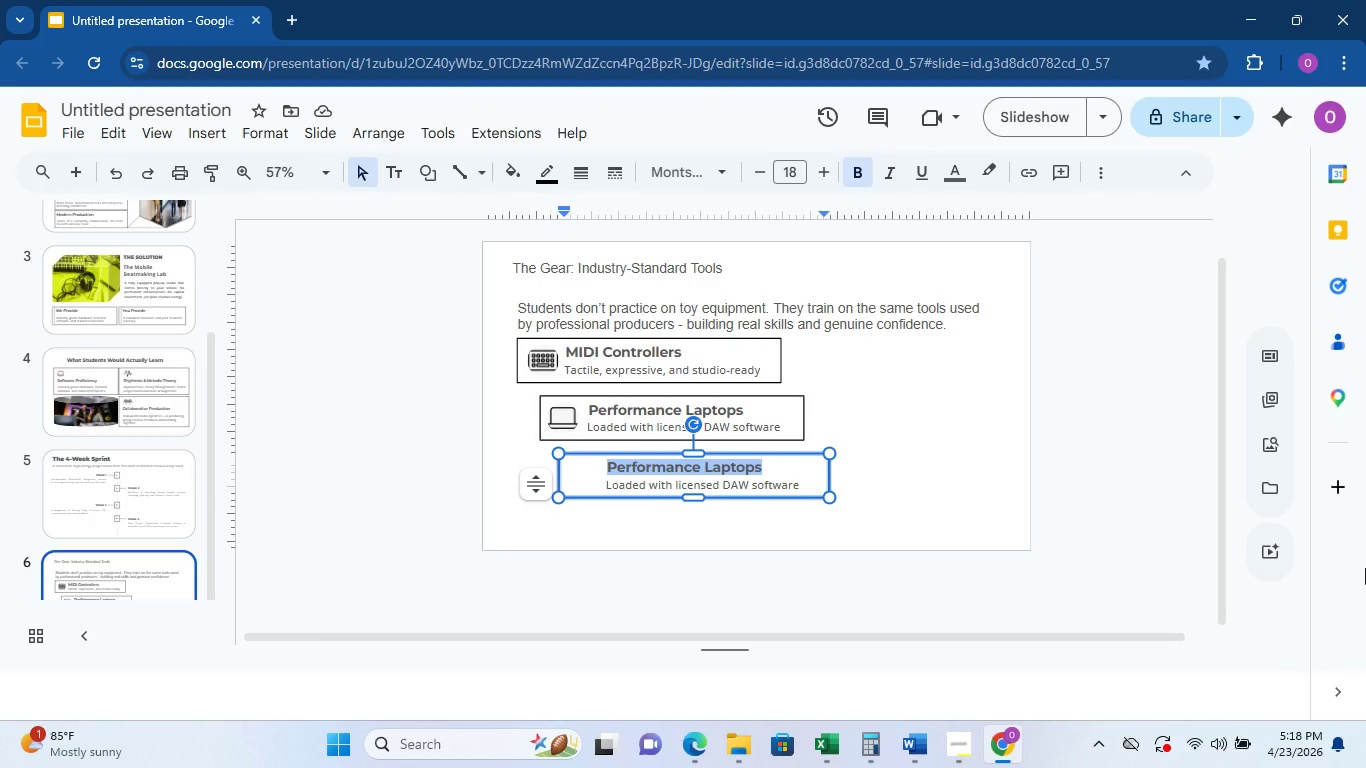 
type(Studio Headphones)
 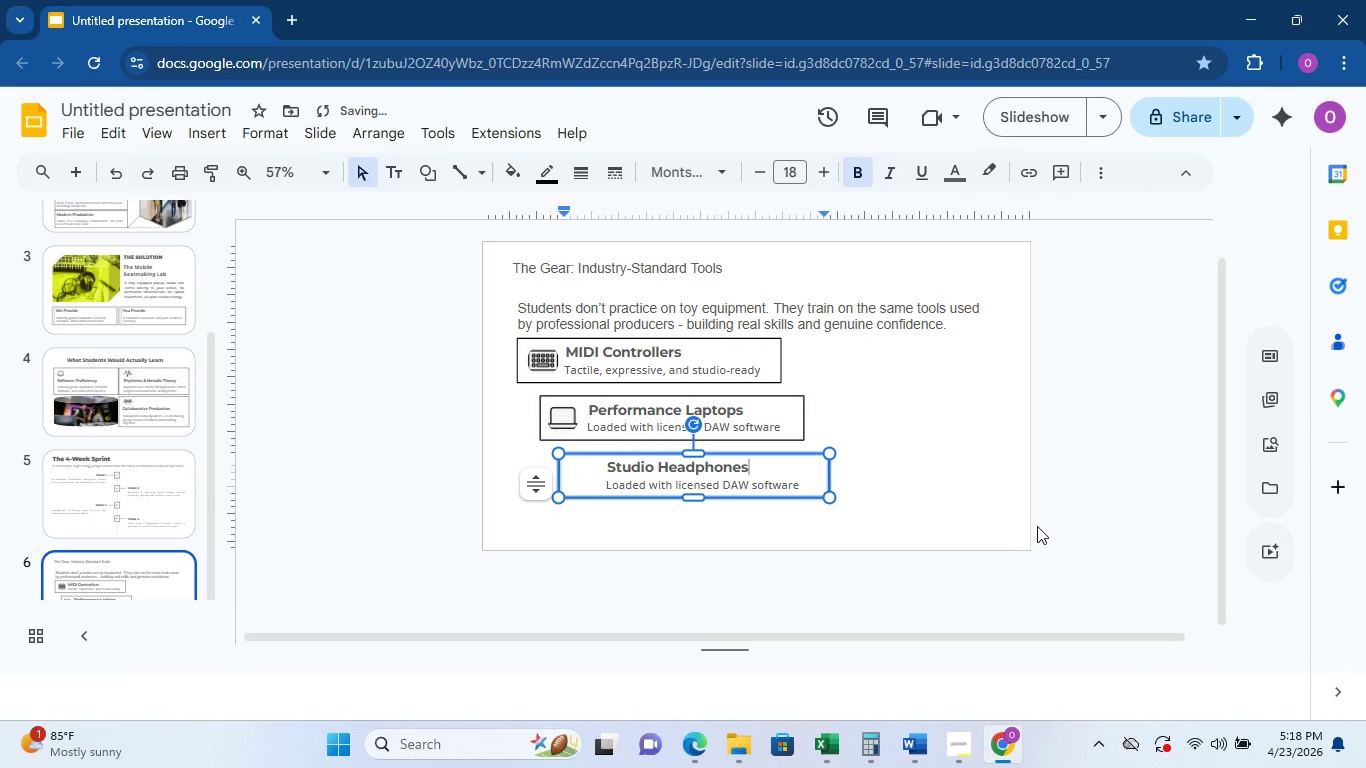 
left_click_drag(start_coordinate=[808, 486], to_coordinate=[606, 481])
 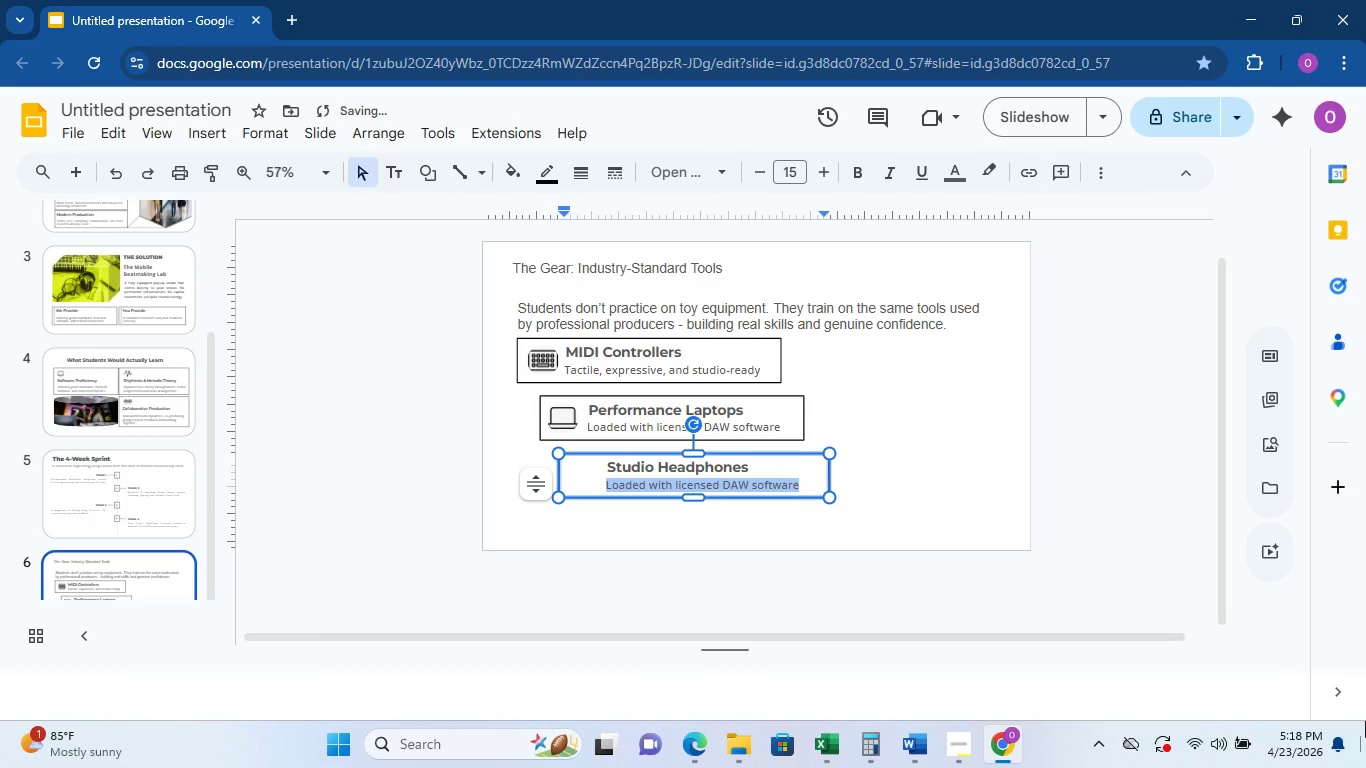 
type(Professional monitoring for d)
key(Backspace)
type(critical listening)
 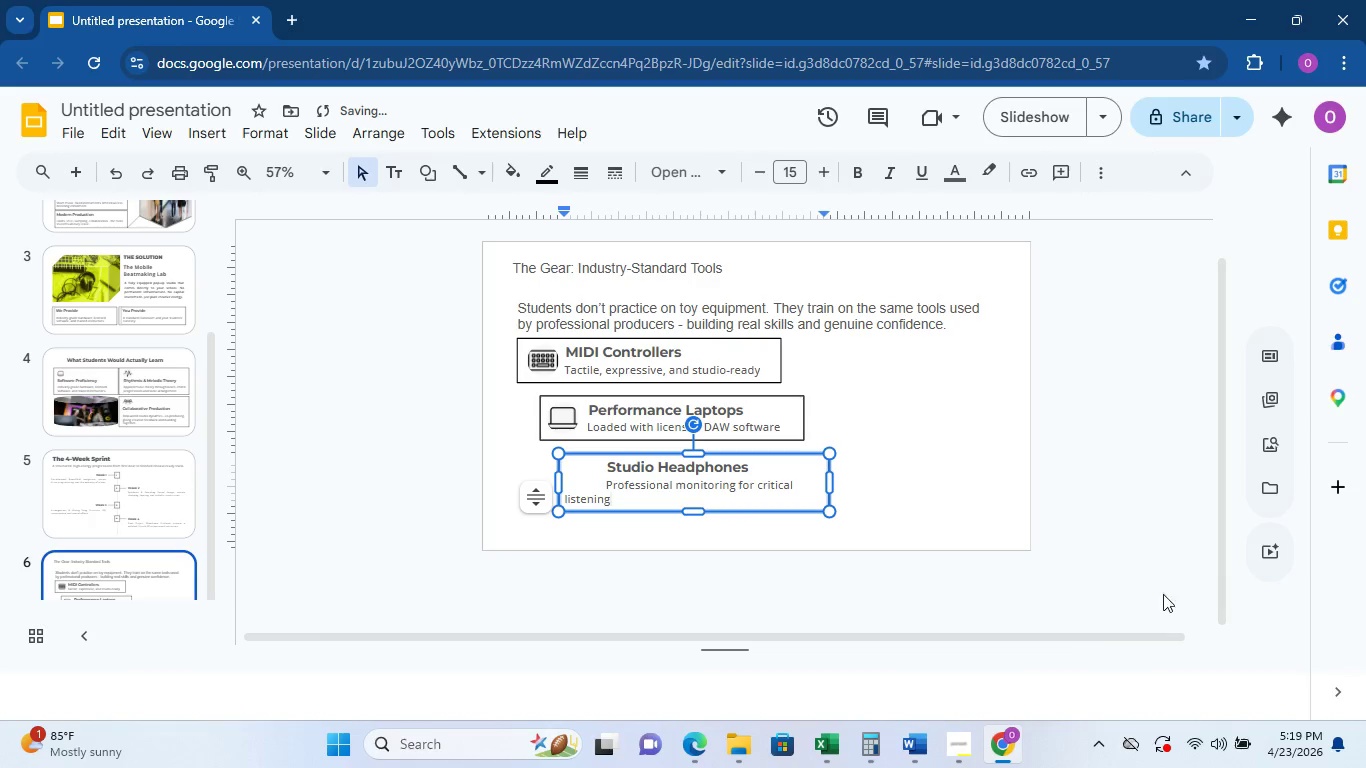 
left_click_drag(start_coordinate=[827, 486], to_coordinate=[834, 485])
 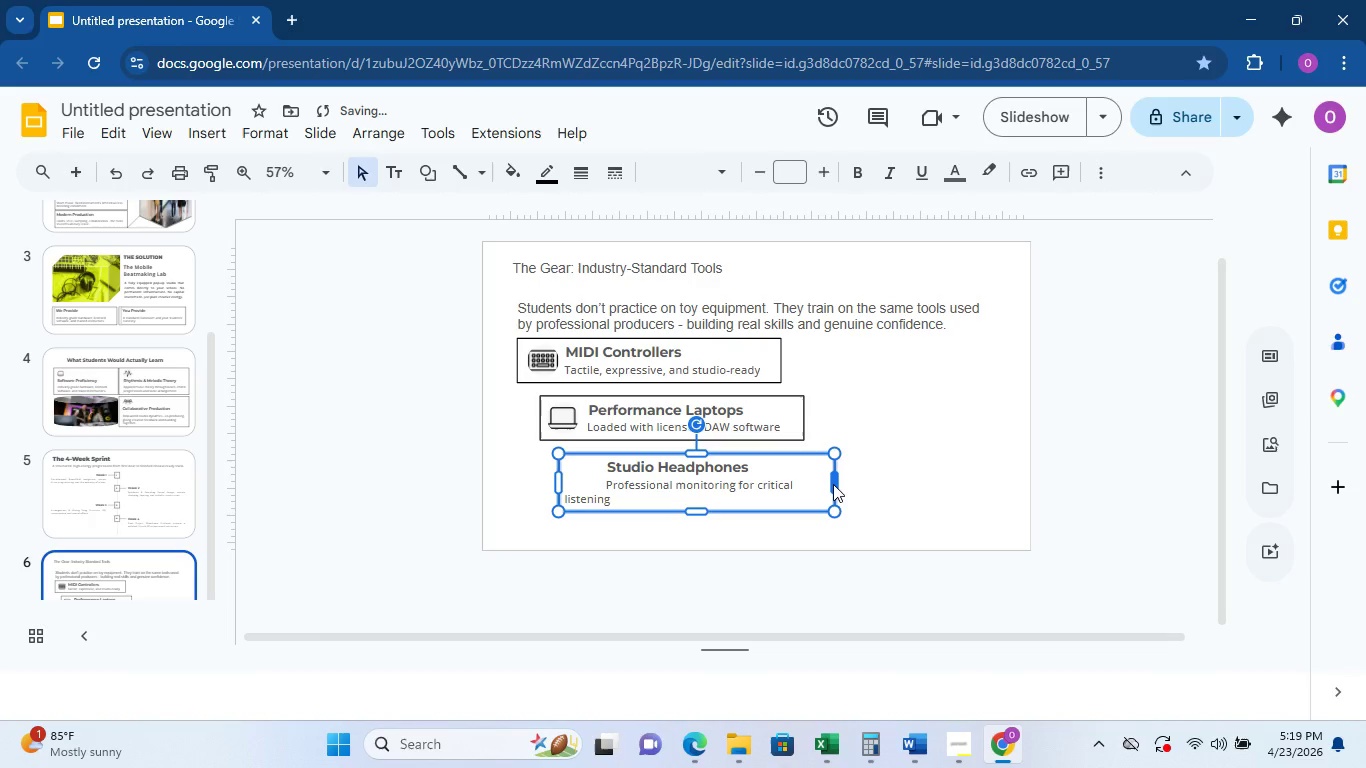 
left_click_drag(start_coordinate=[833, 484], to_coordinate=[839, 484])
 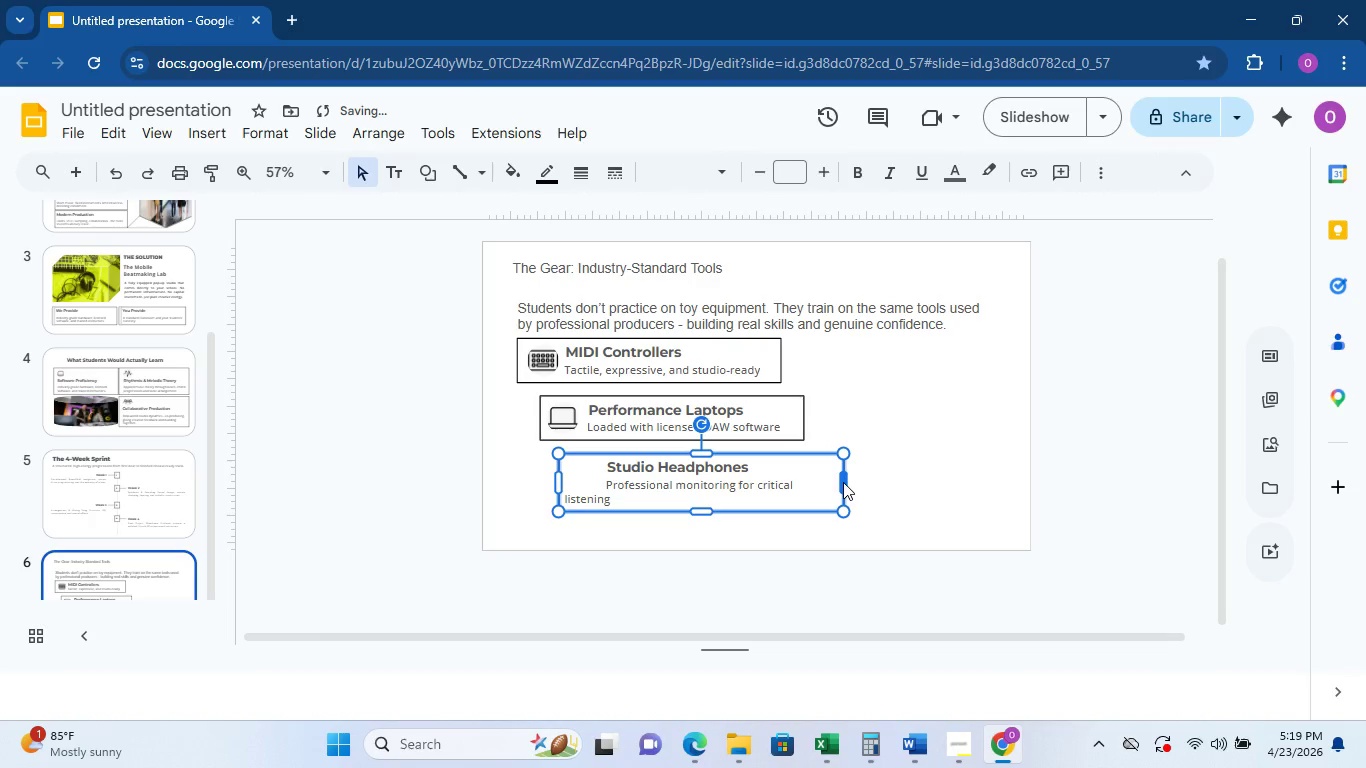 
left_click_drag(start_coordinate=[843, 482], to_coordinate=[851, 481])
 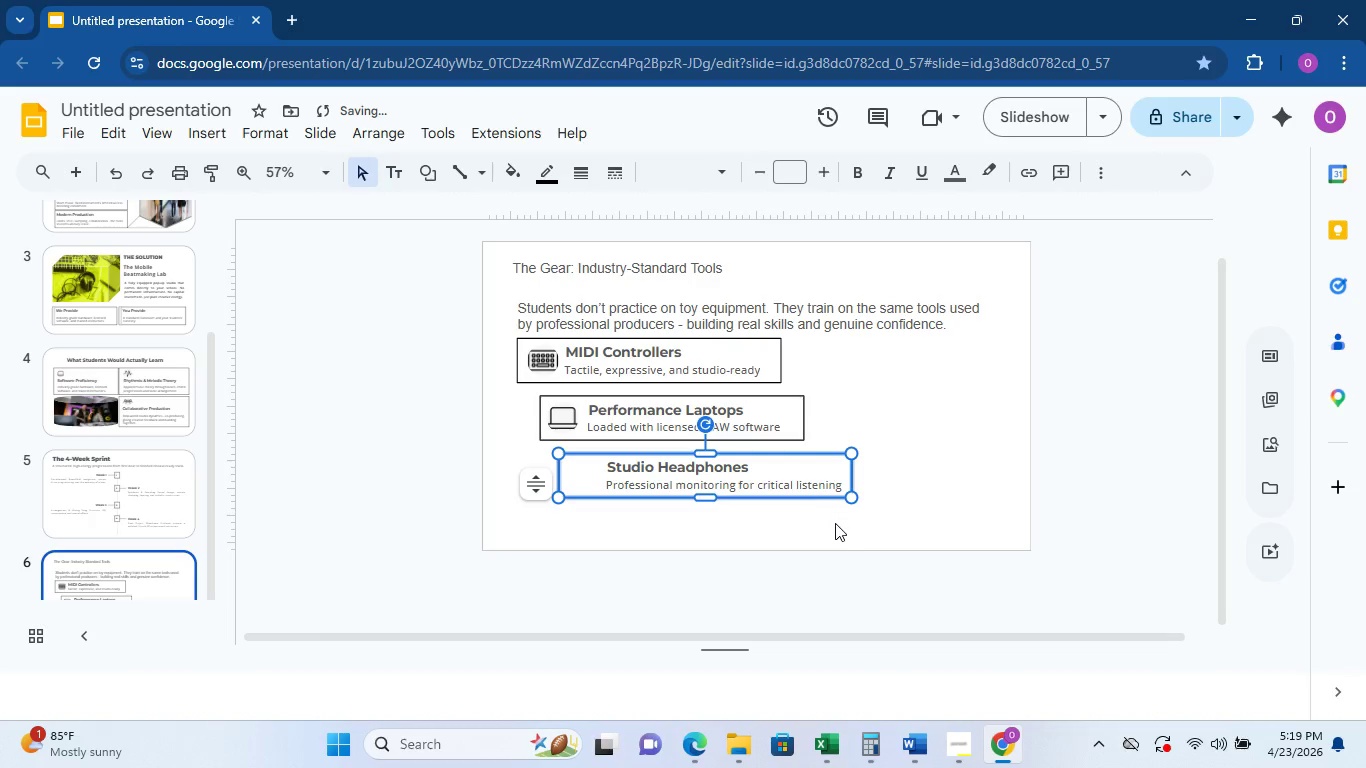 
left_click([837, 532])
 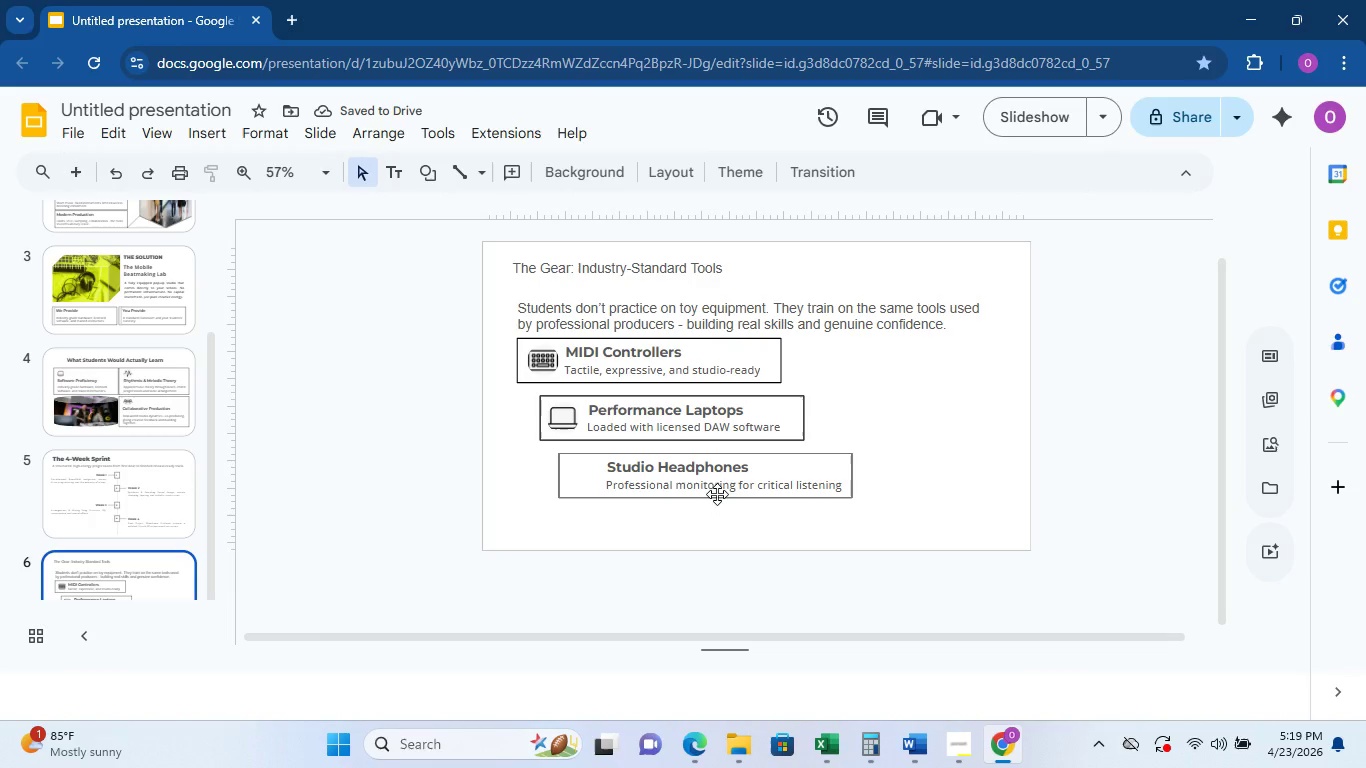 
double_click([718, 491])
 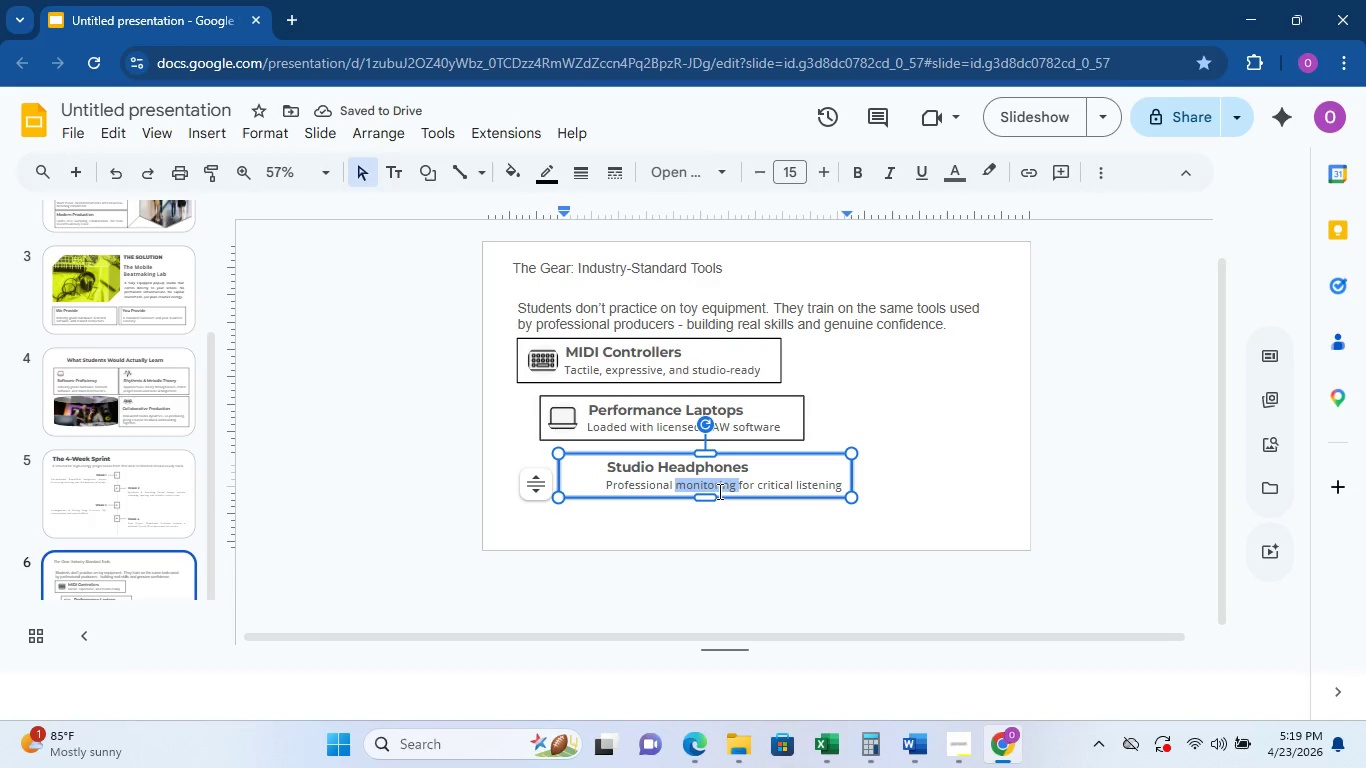 
triple_click([718, 491])
 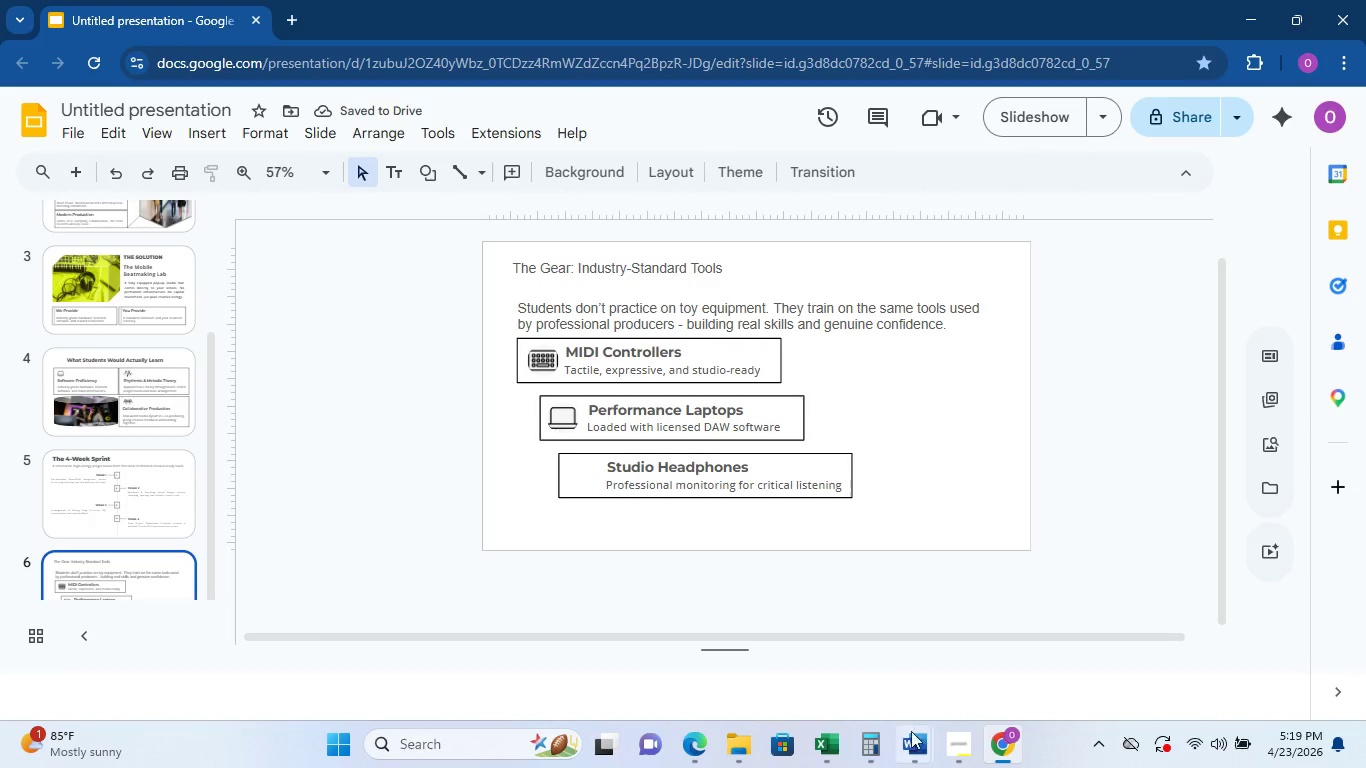 
left_click_drag(start_coordinate=[740, 744], to_coordinate=[735, 739])
 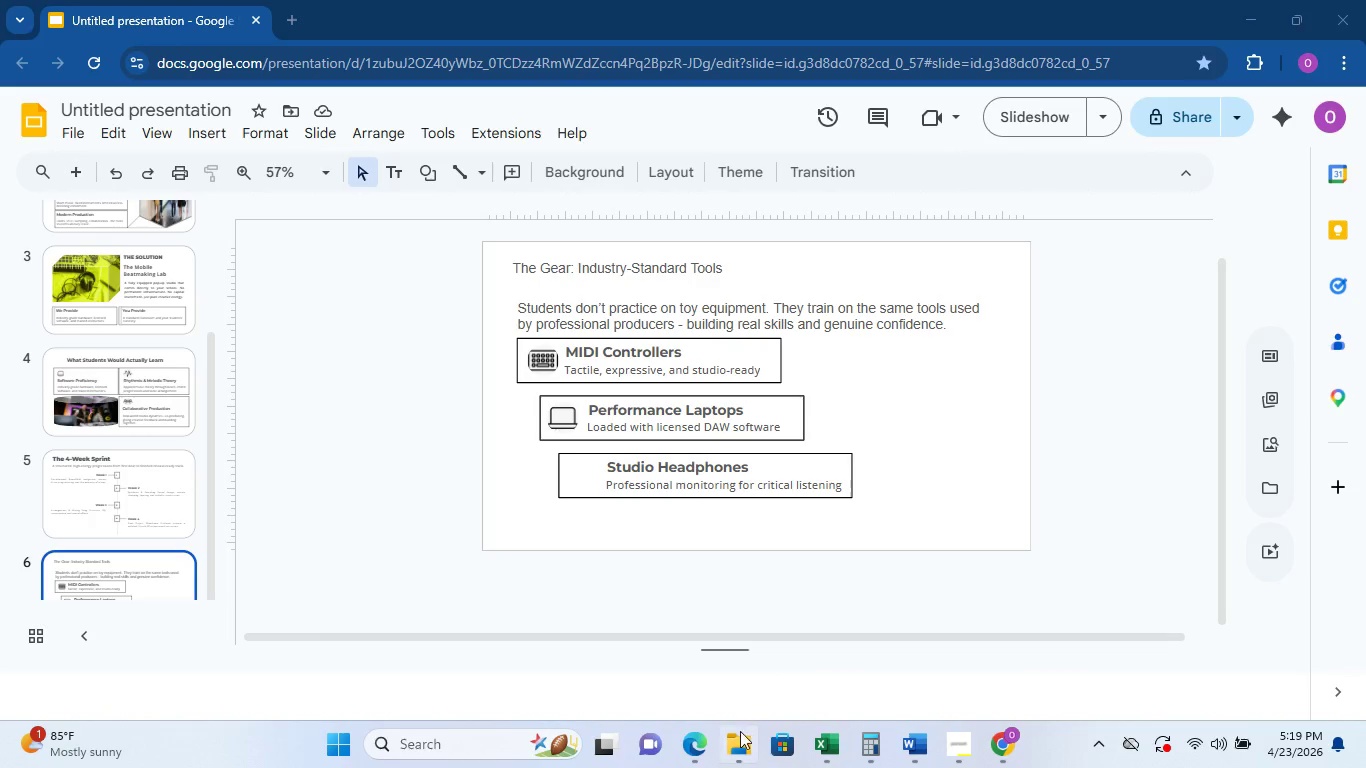 
left_click([736, 736])
 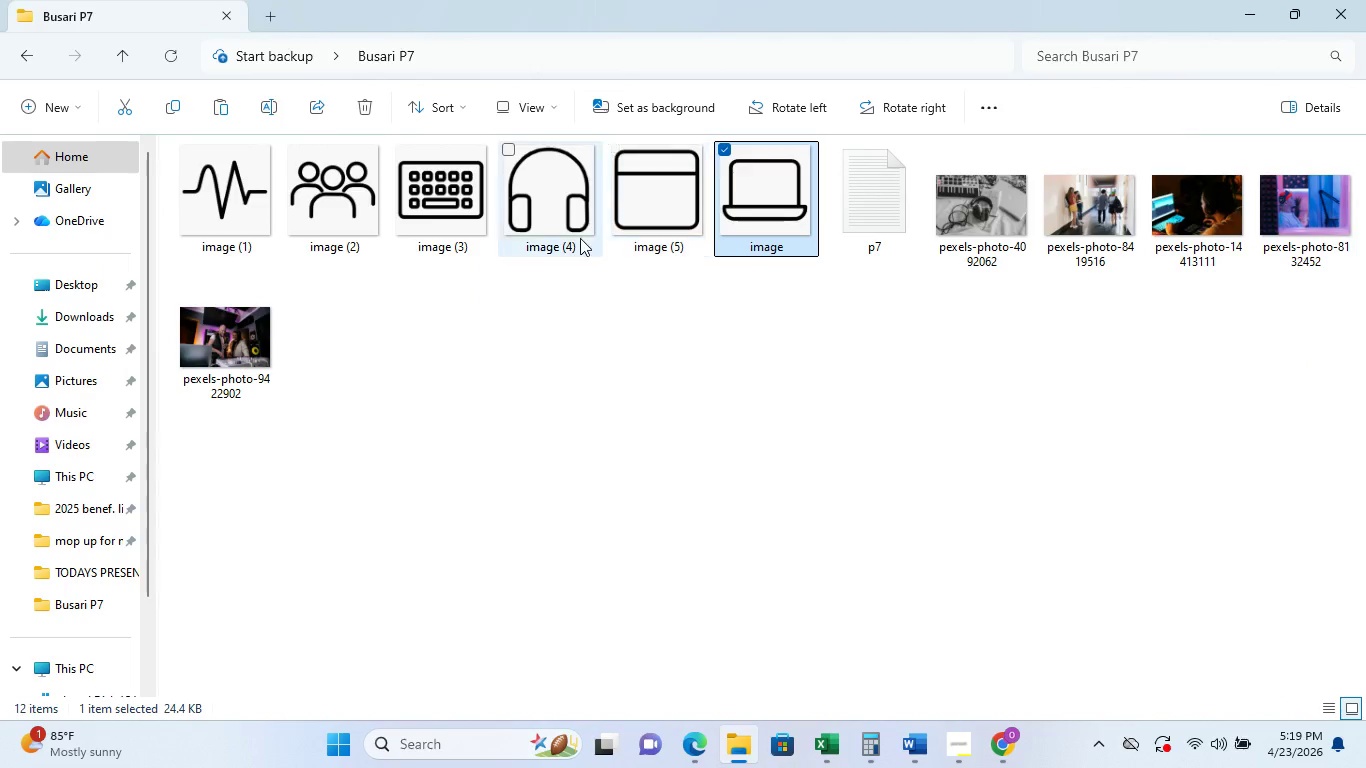 
right_click([578, 233])
 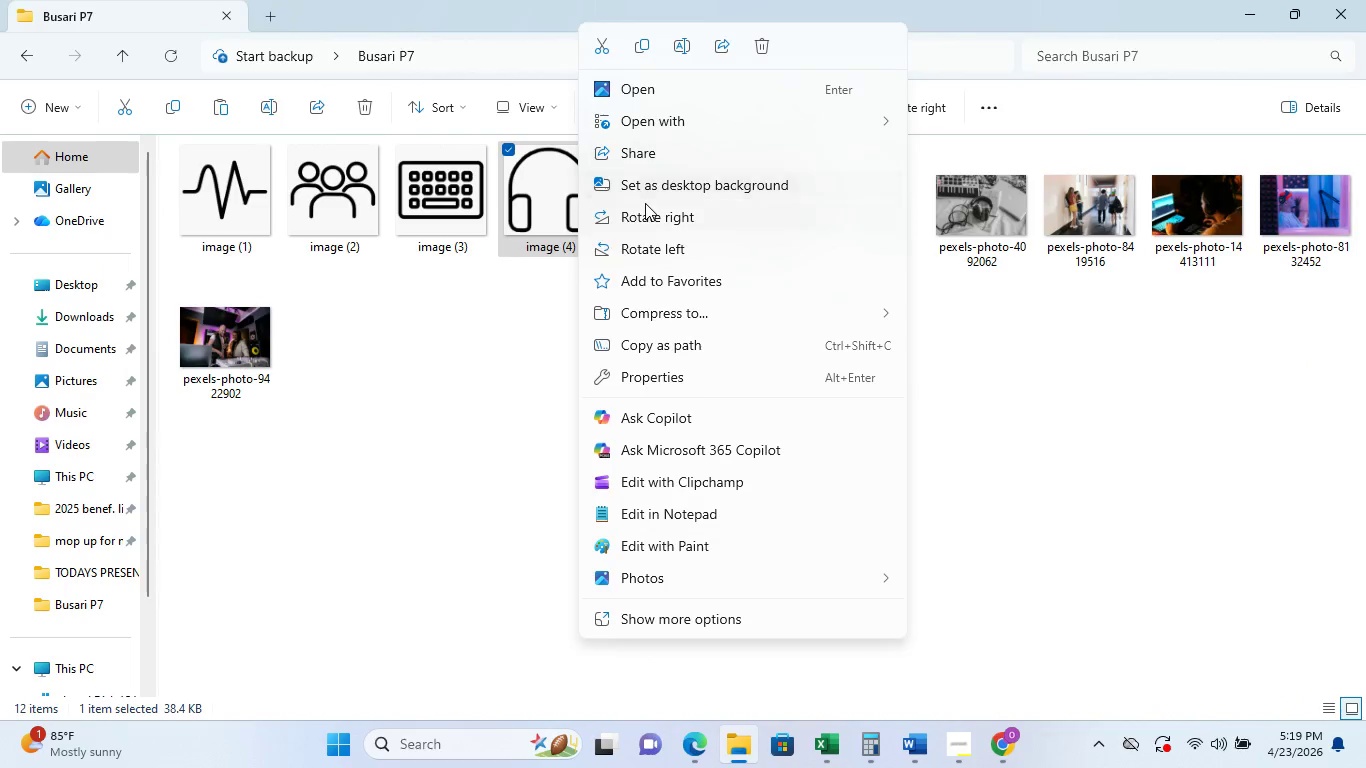 
left_click([645, 37])
 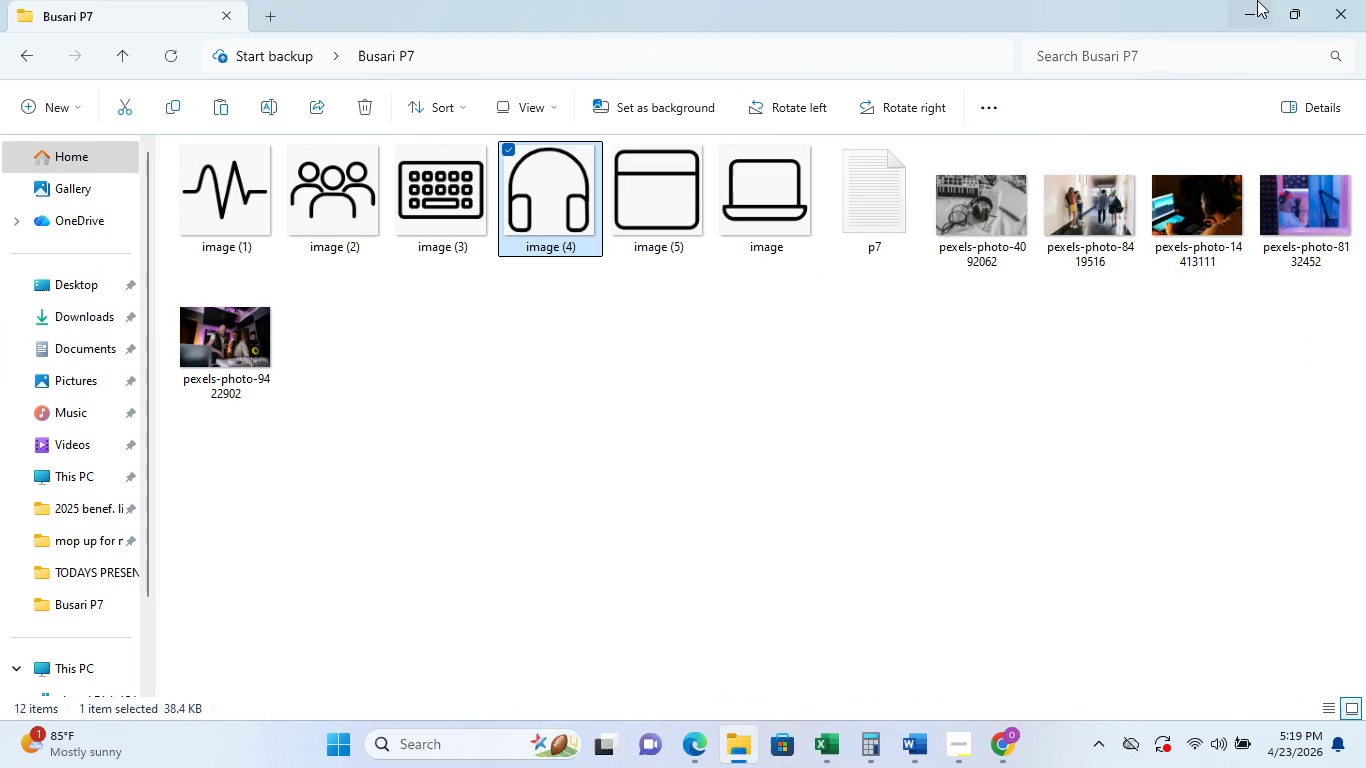 
left_click([1257, 0])
 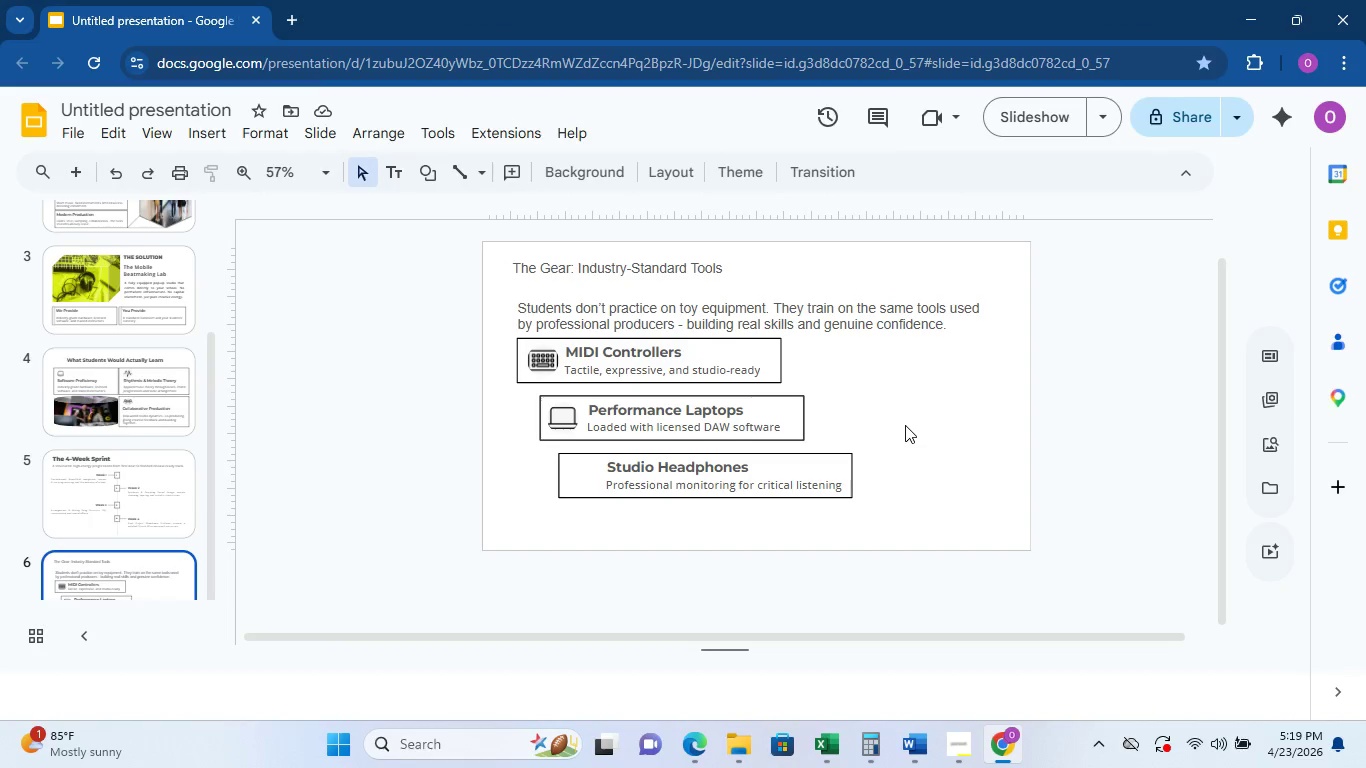 
key(Control+V)
 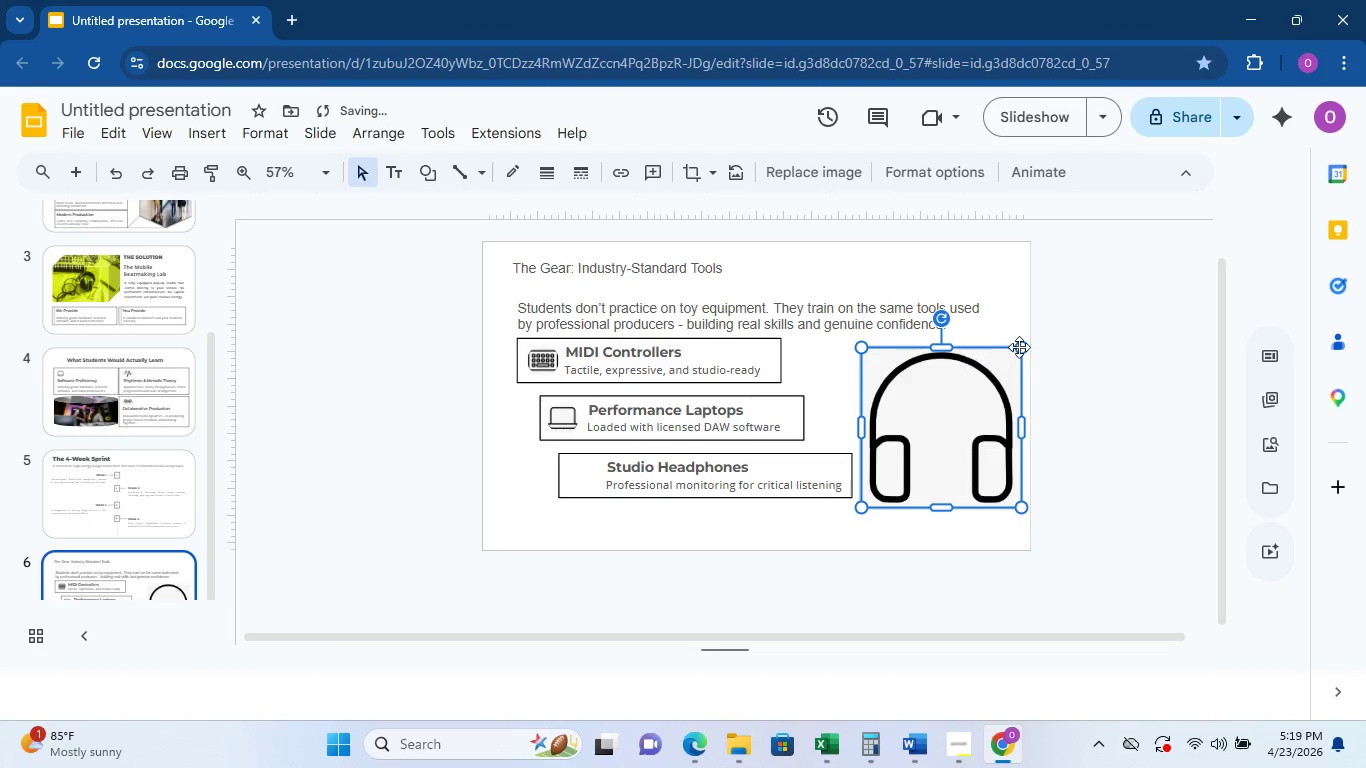 
left_click_drag(start_coordinate=[1023, 345], to_coordinate=[892, 493])
 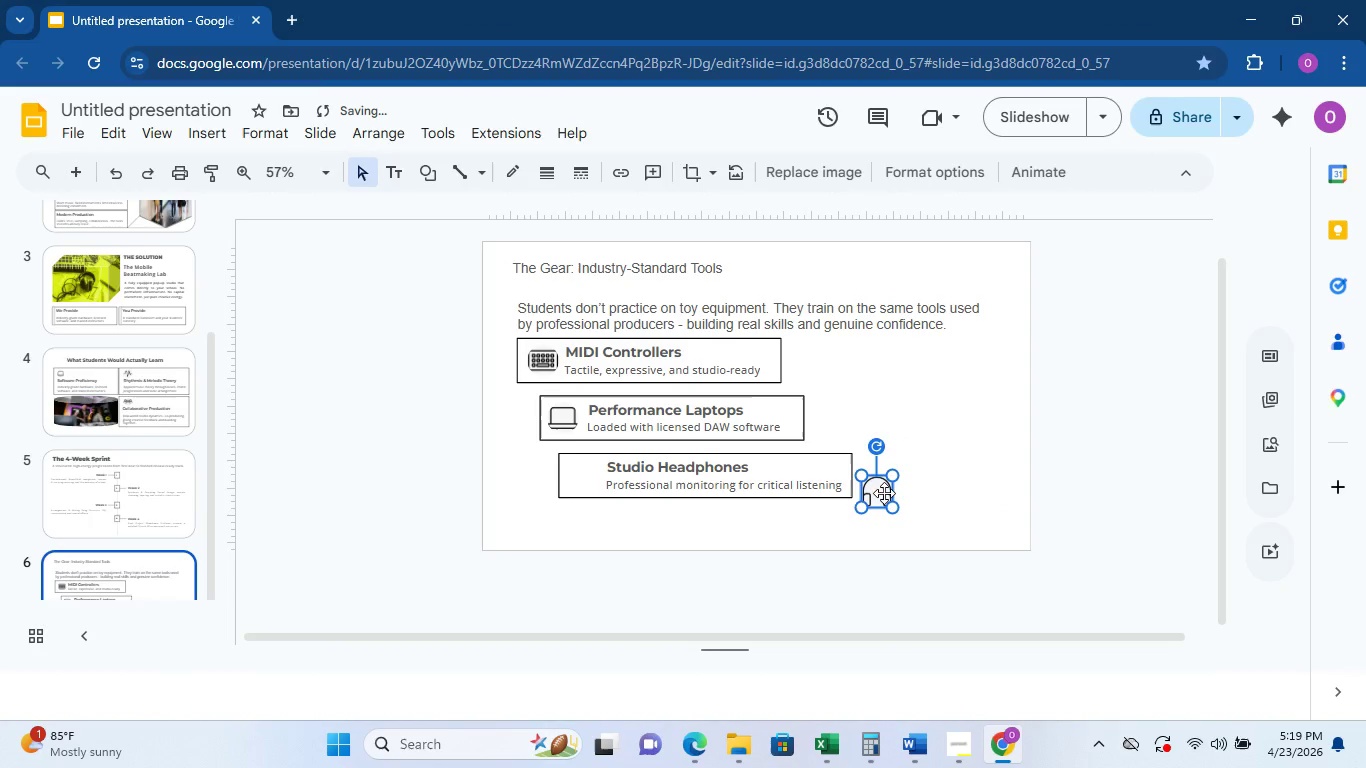 
left_click_drag(start_coordinate=[884, 493], to_coordinate=[589, 474])
 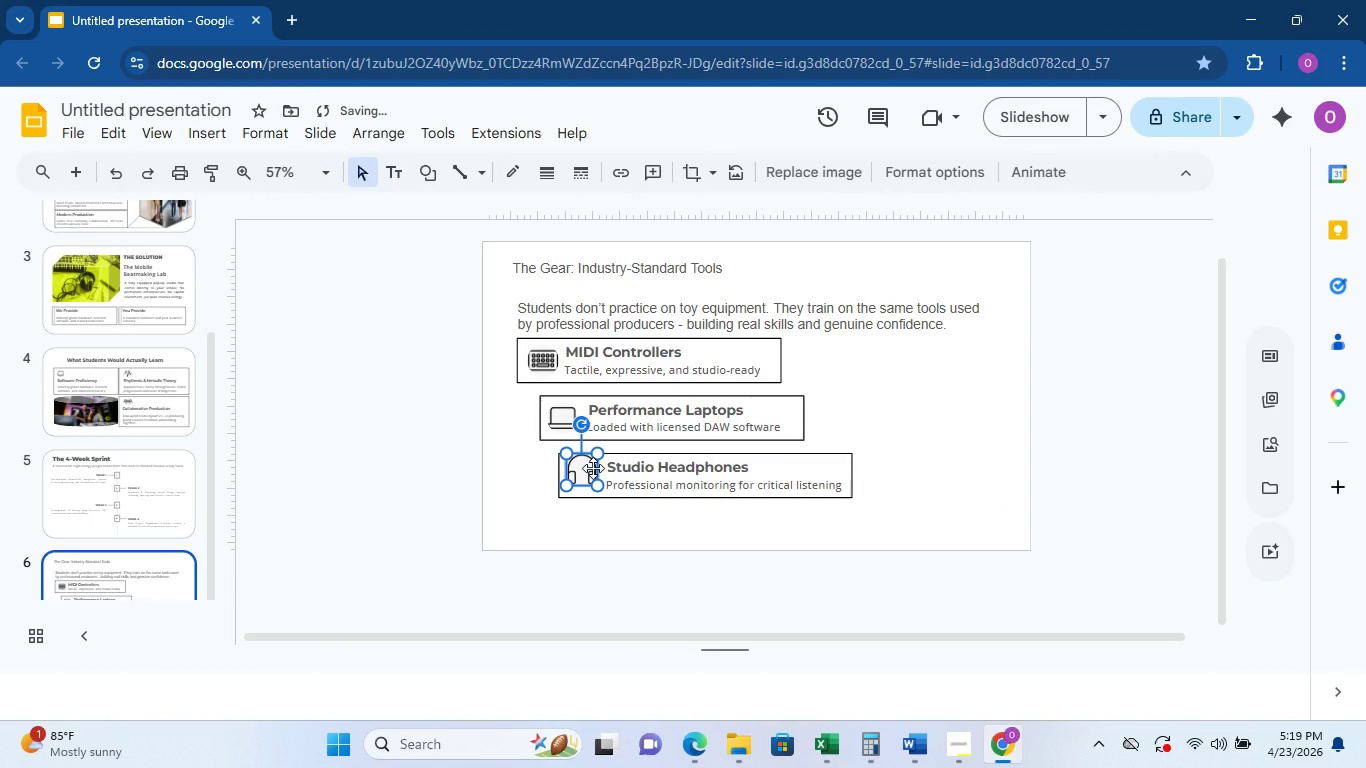 
left_click_drag(start_coordinate=[593, 468], to_coordinate=[589, 473])
 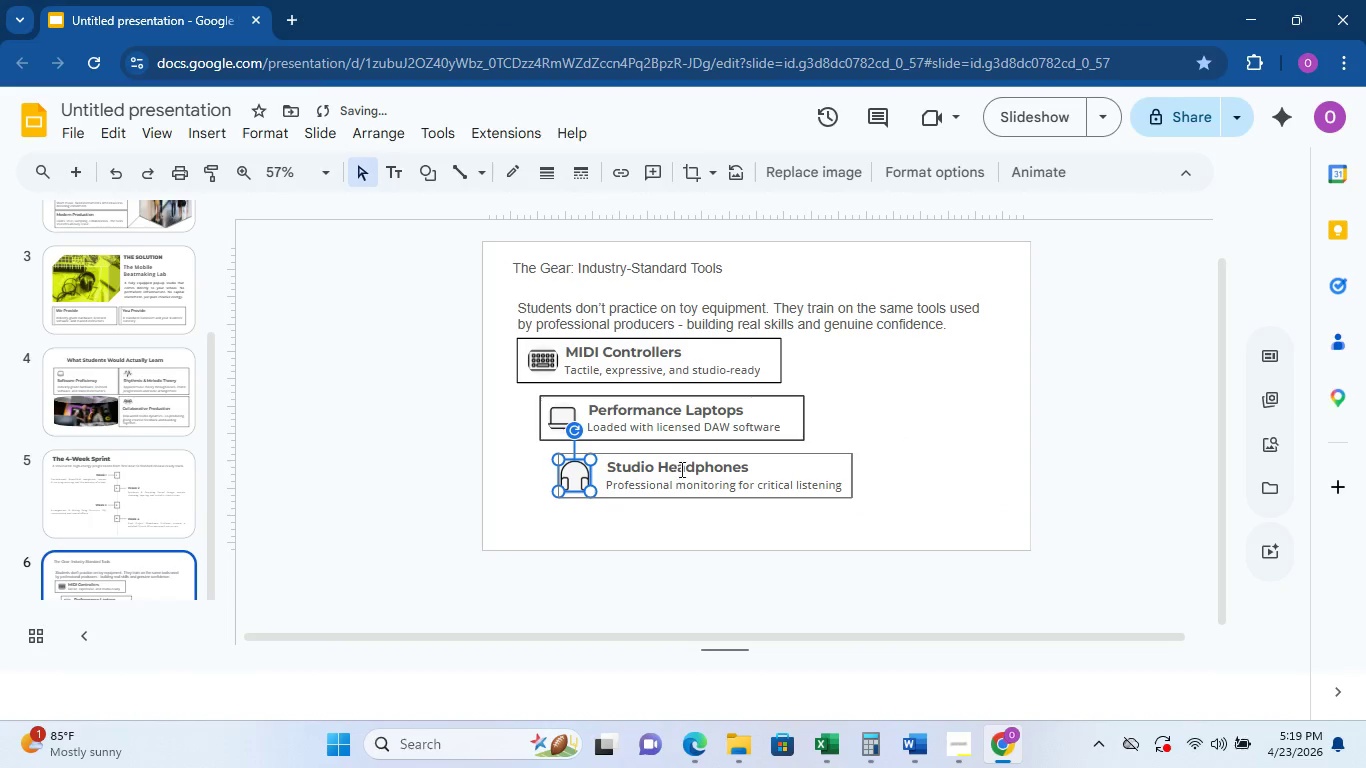 
left_click([958, 473])
 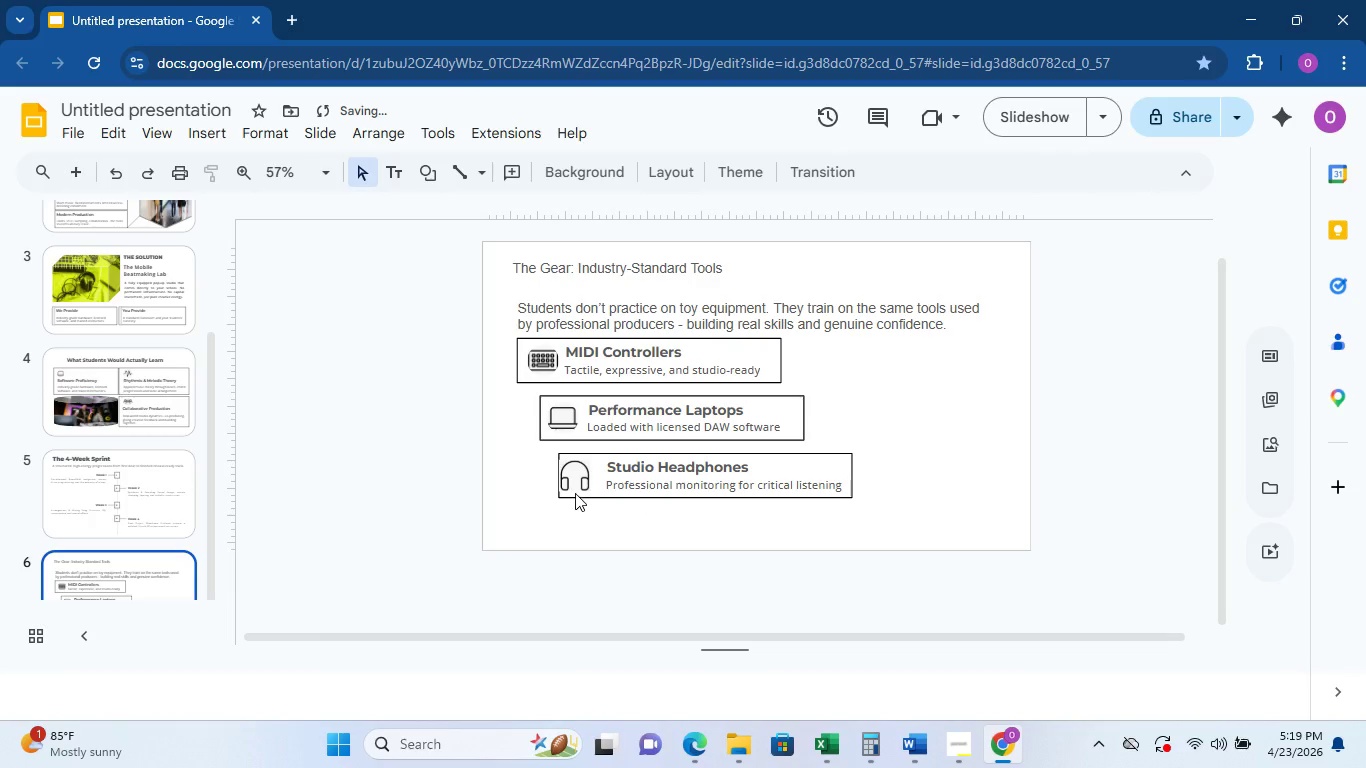 
left_click([585, 469])
 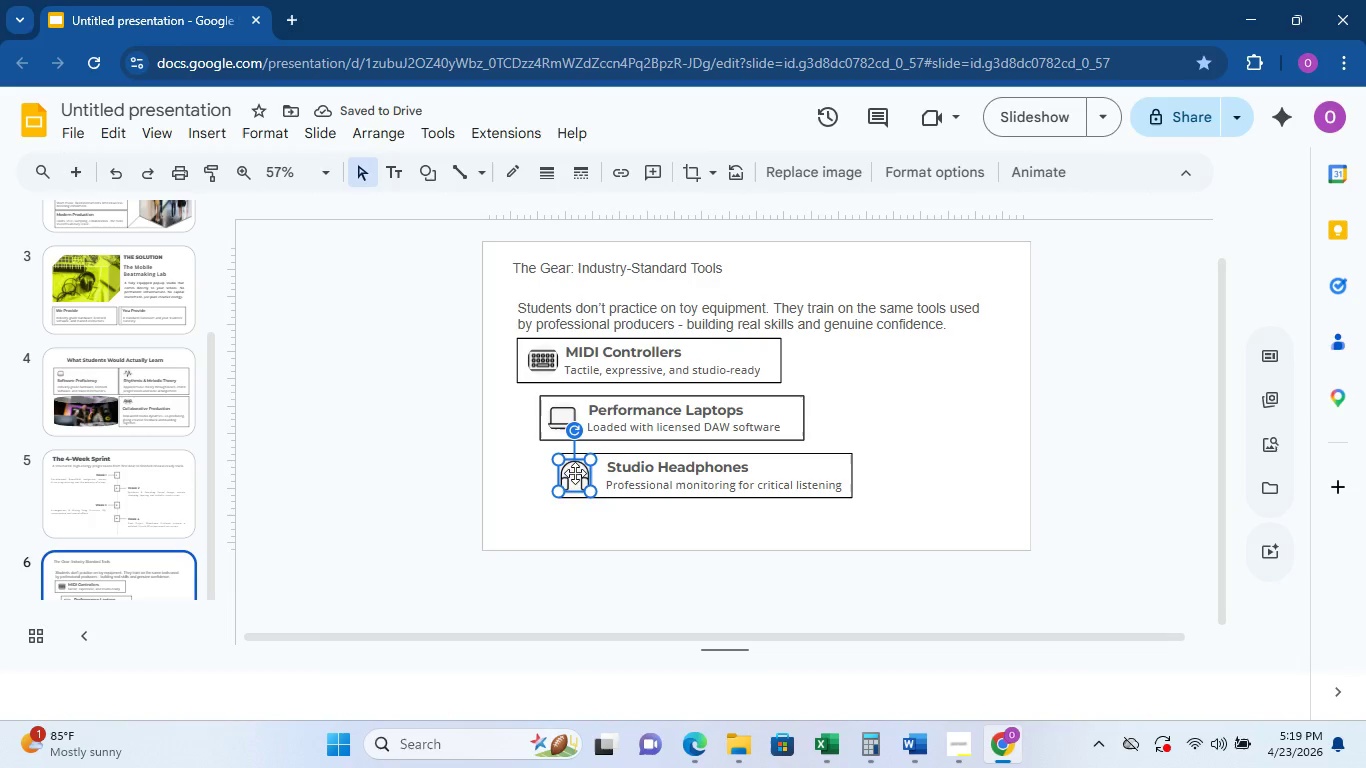 
left_click_drag(start_coordinate=[575, 473], to_coordinate=[583, 472])
 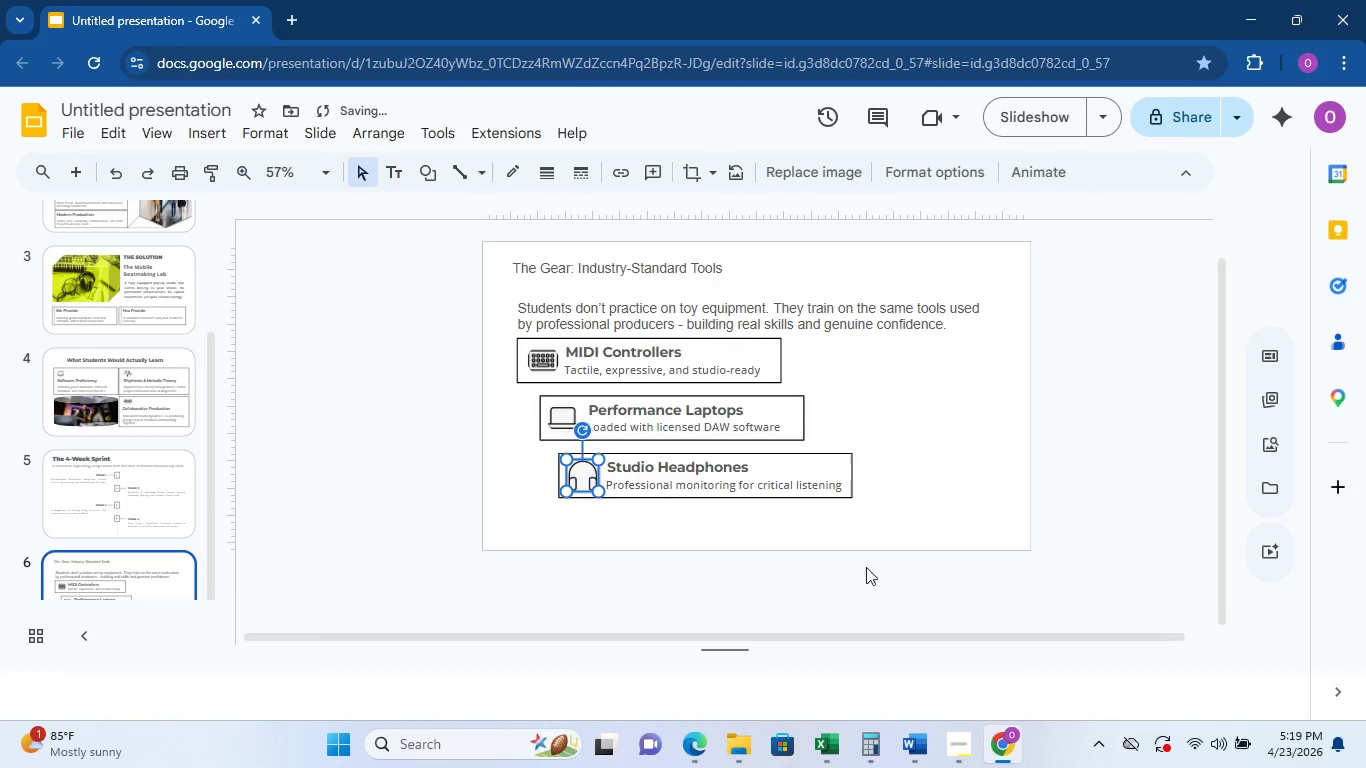 
left_click([885, 581])
 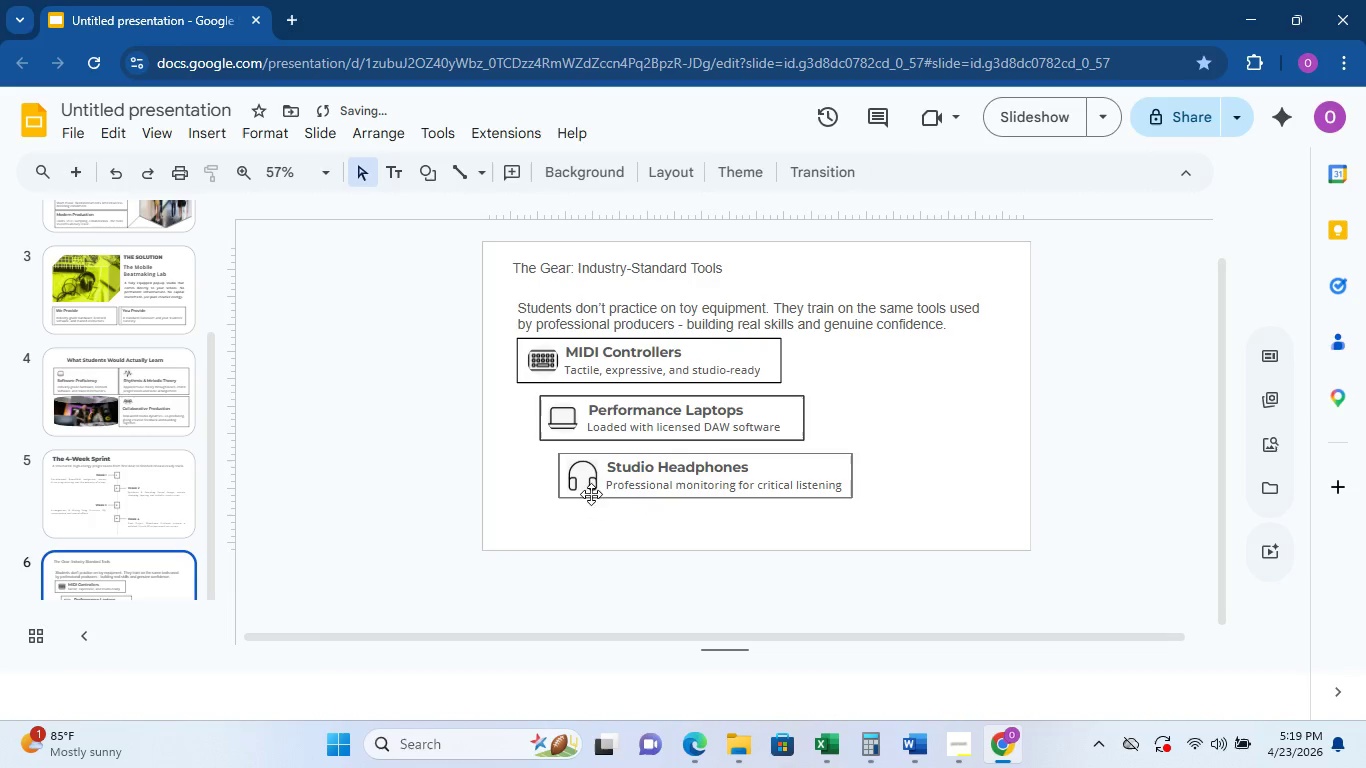 
left_click([591, 486])
 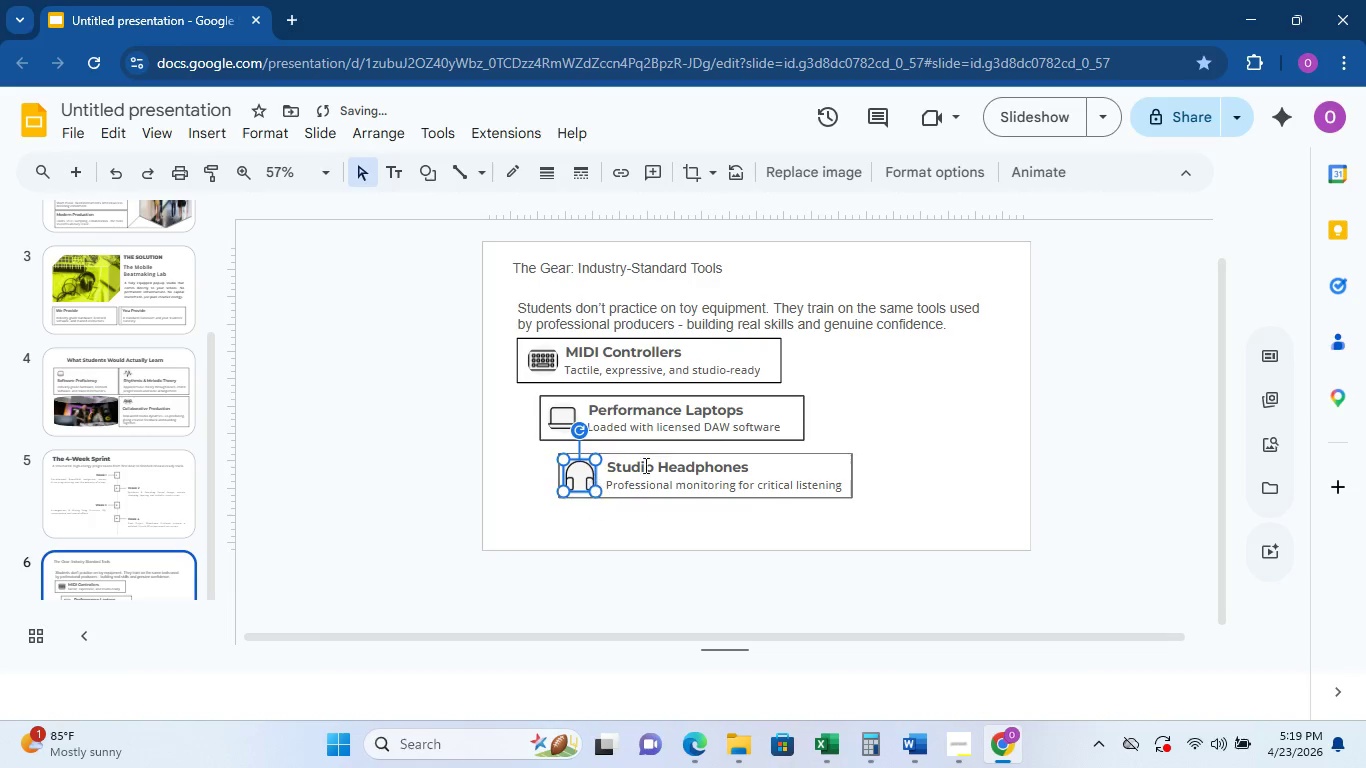 
left_click([742, 168])
 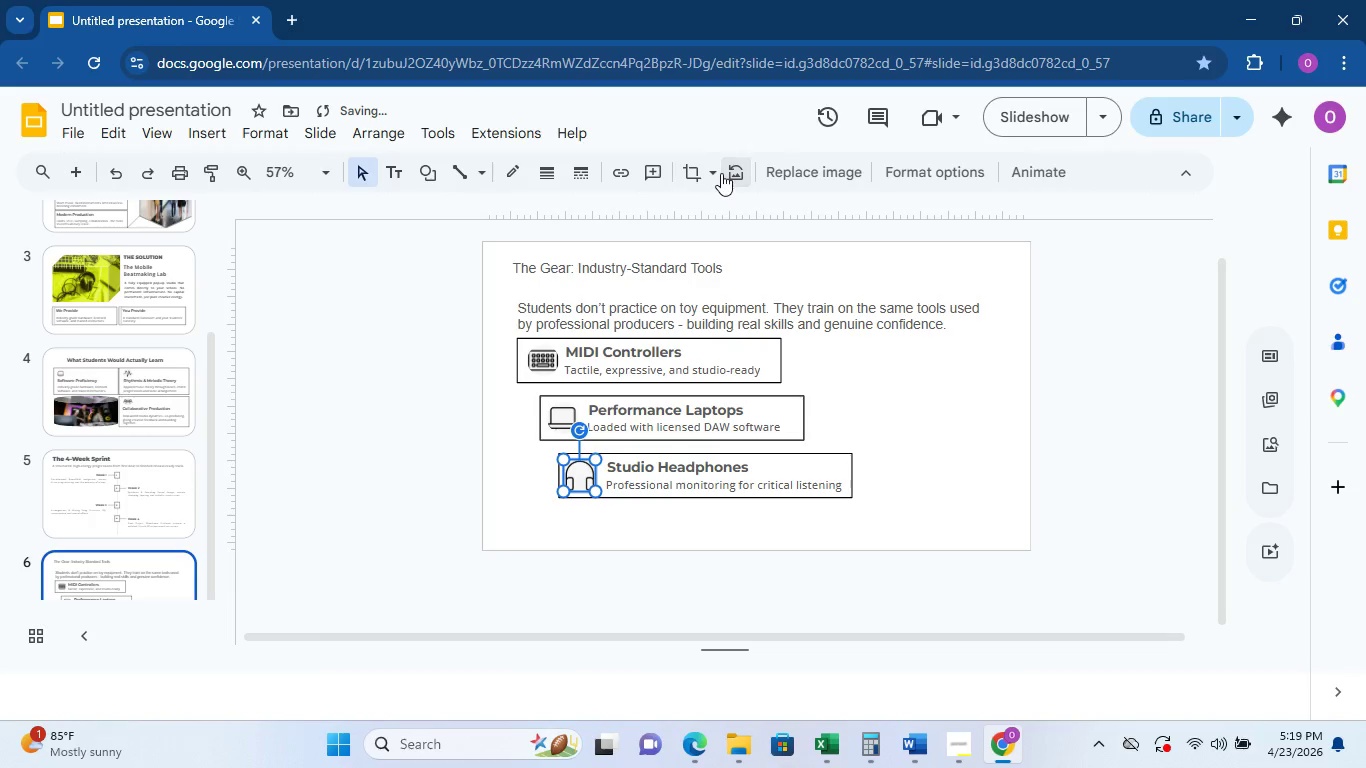 
left_click([720, 174])
 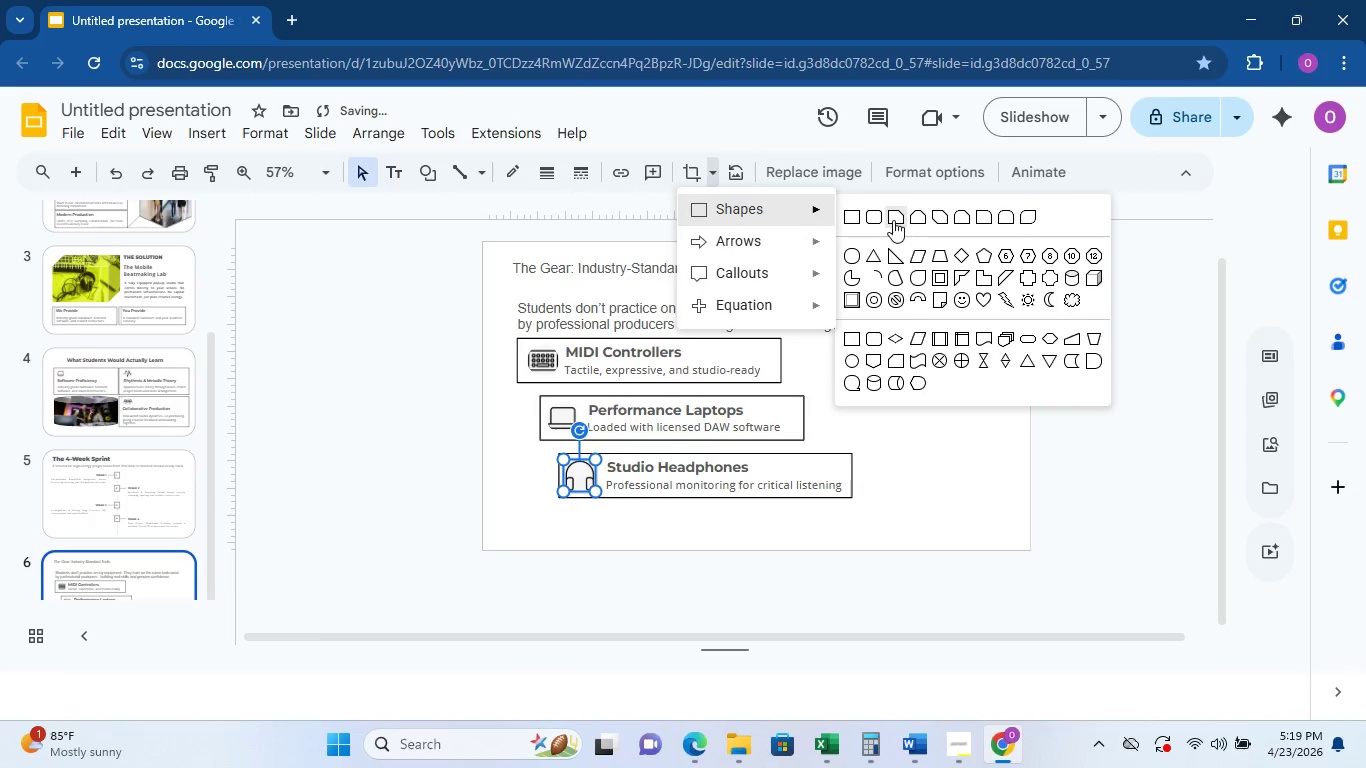 
left_click([849, 249])
 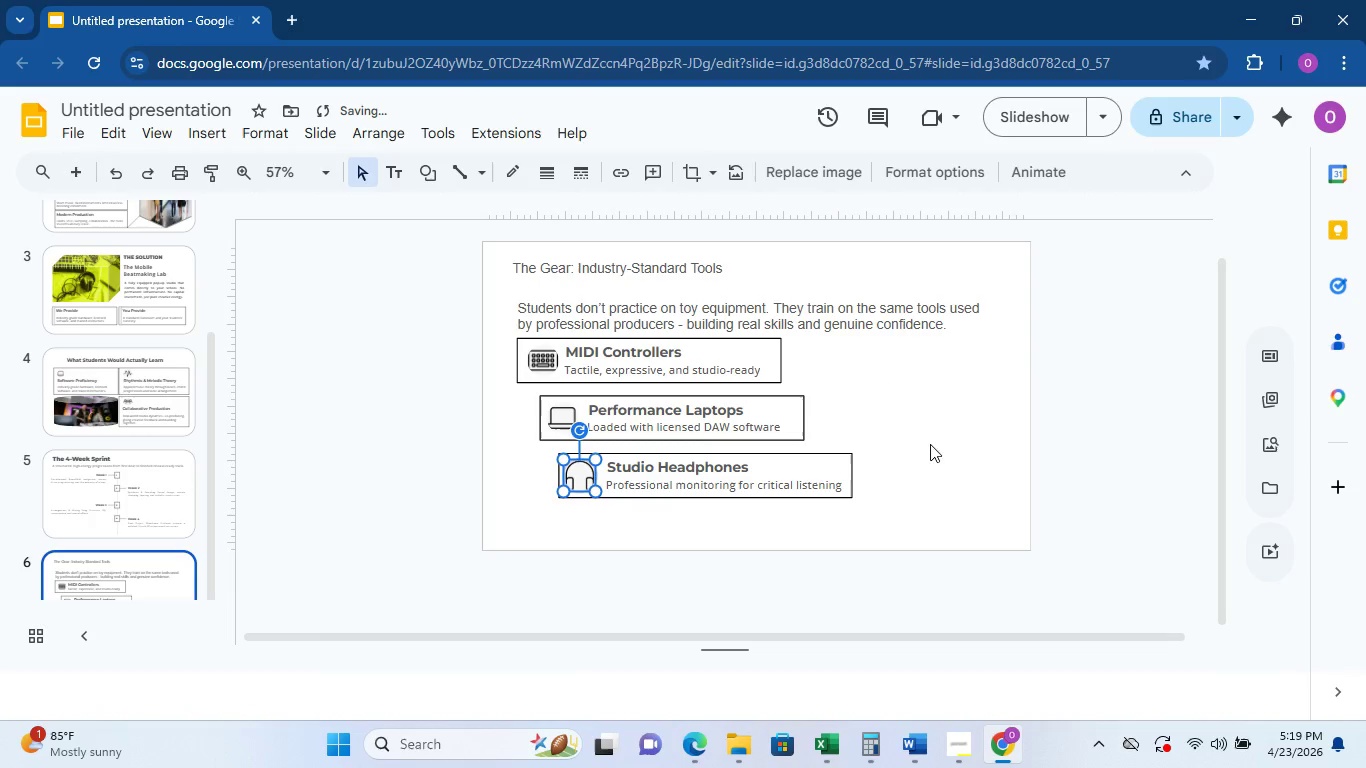 
left_click([1013, 448])
 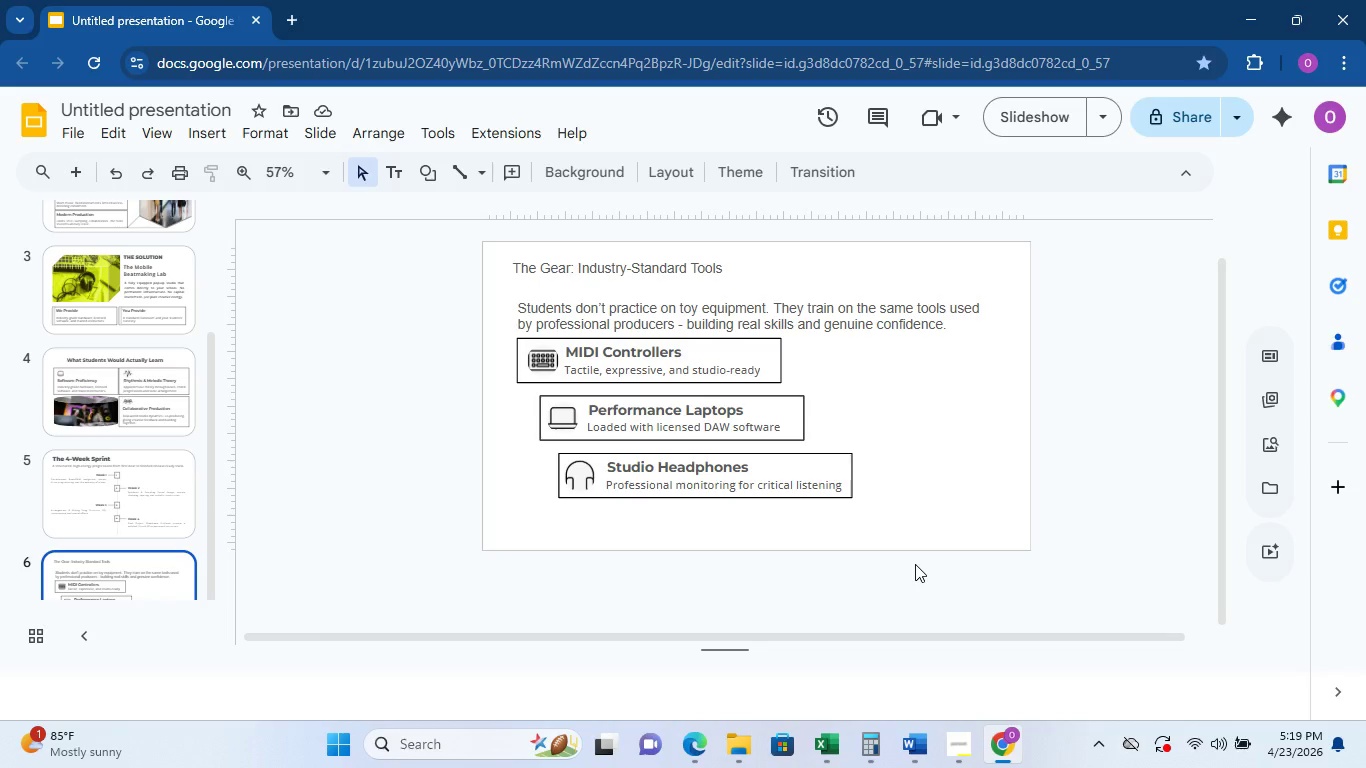 
wait(7.03)
 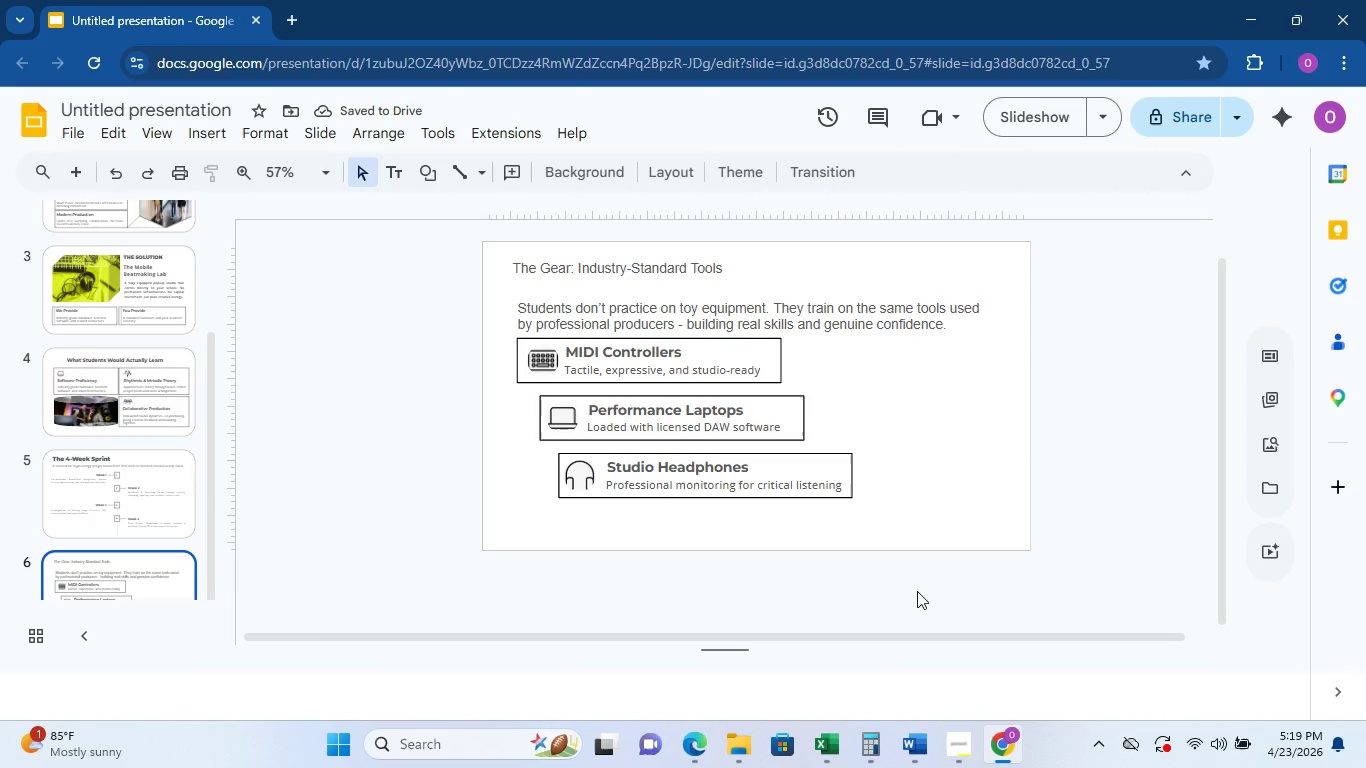 
left_click([852, 459])
 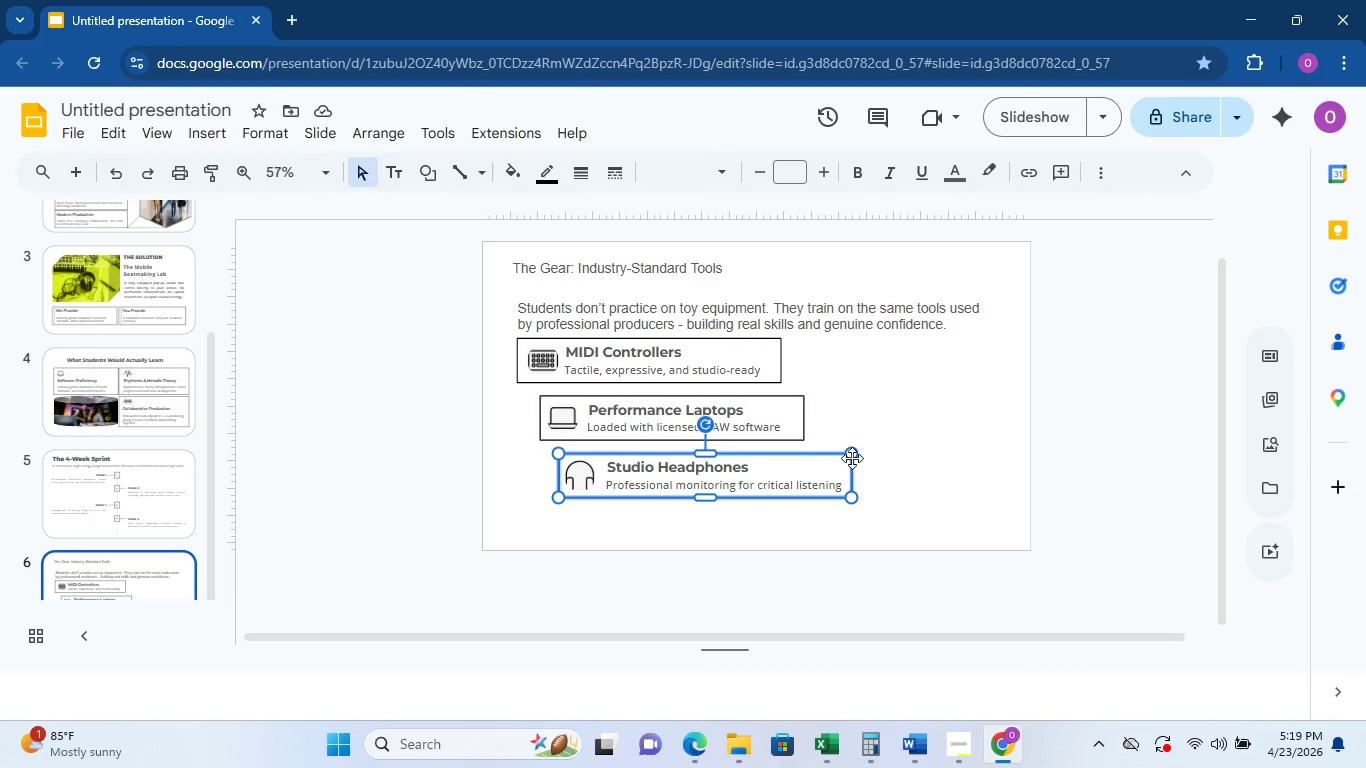 
key(Control+D)
 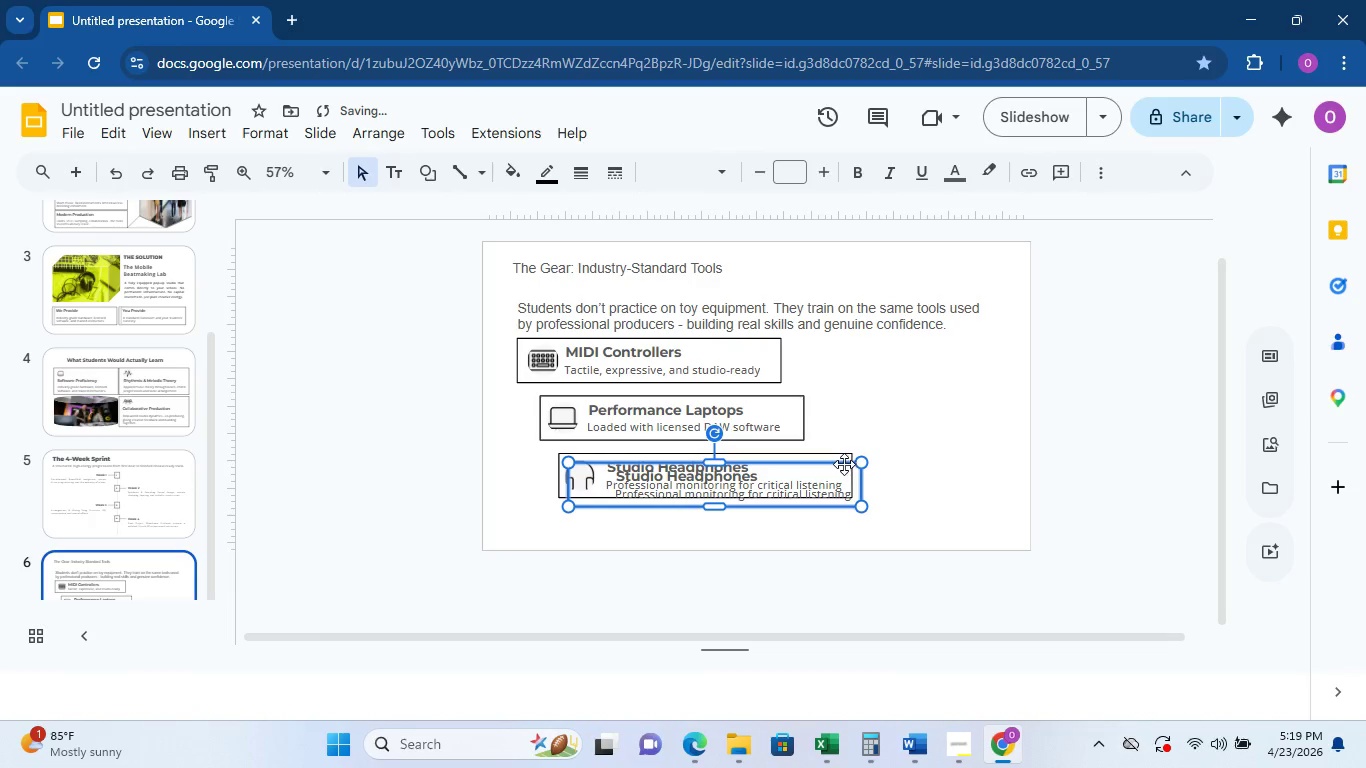 
left_click_drag(start_coordinate=[844, 464], to_coordinate=[857, 505])
 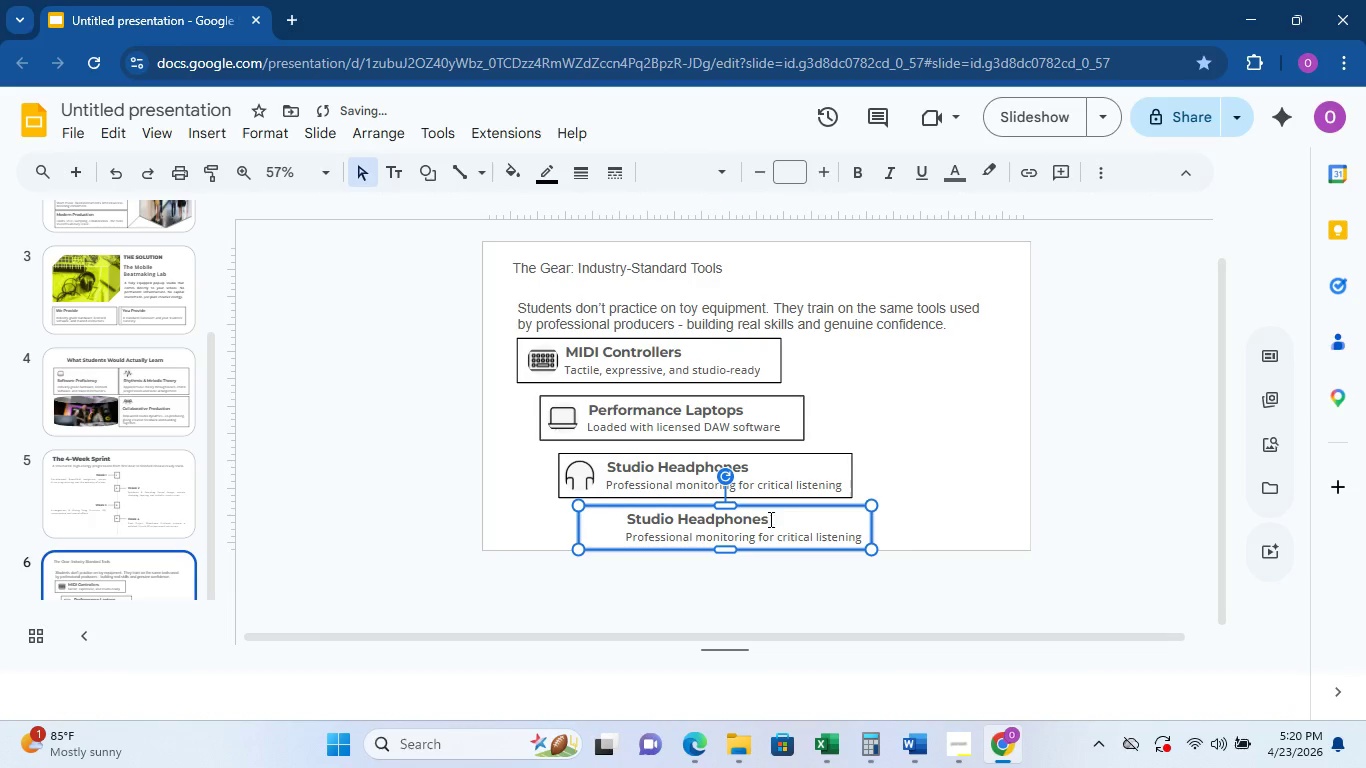 
left_click([946, 505])
 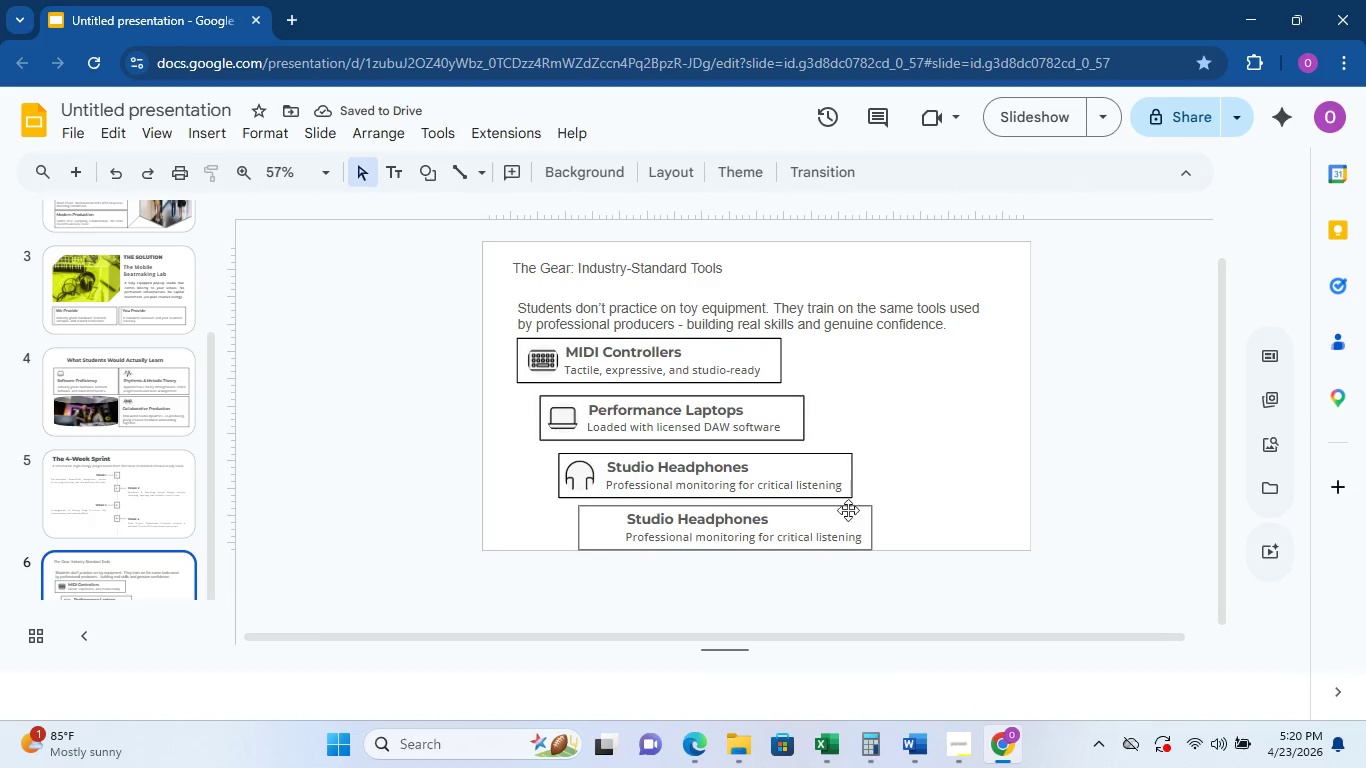 
left_click([848, 506])
 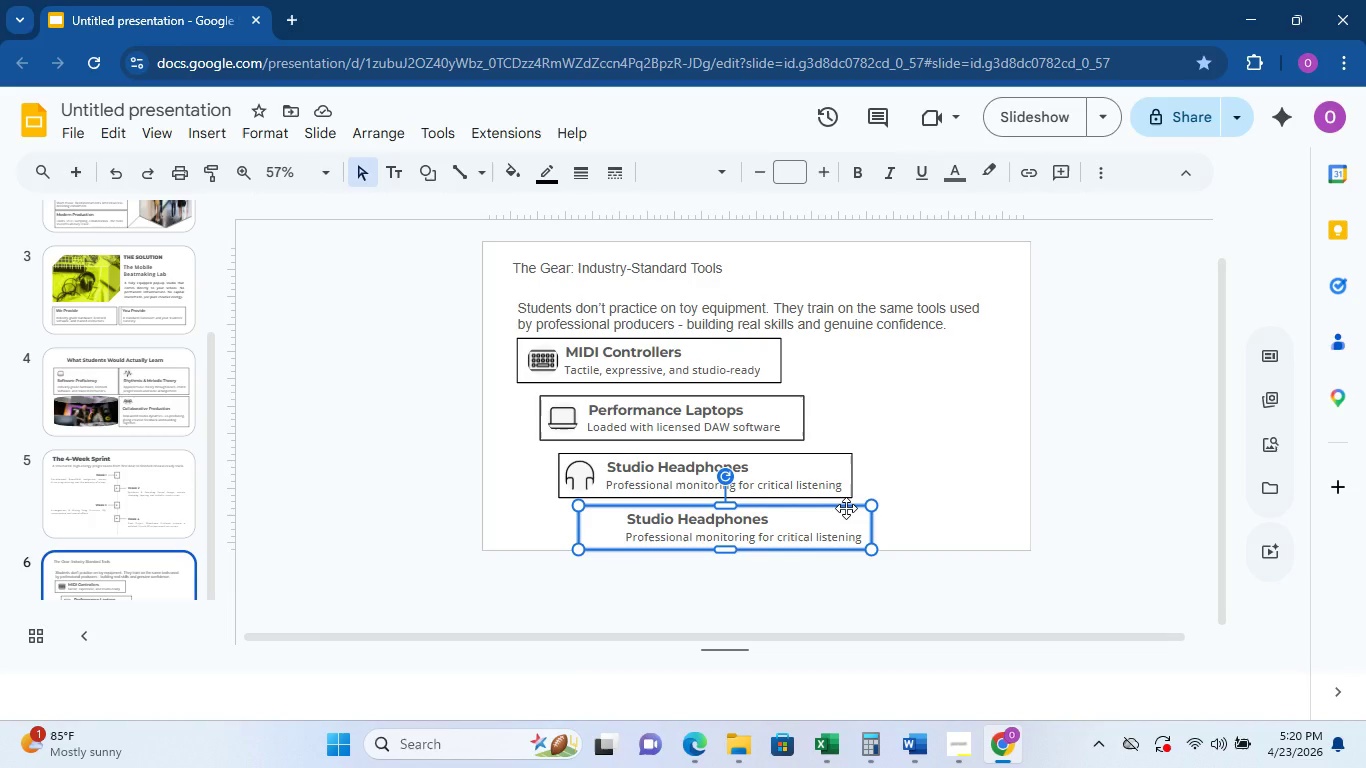 
wait(6.22)
 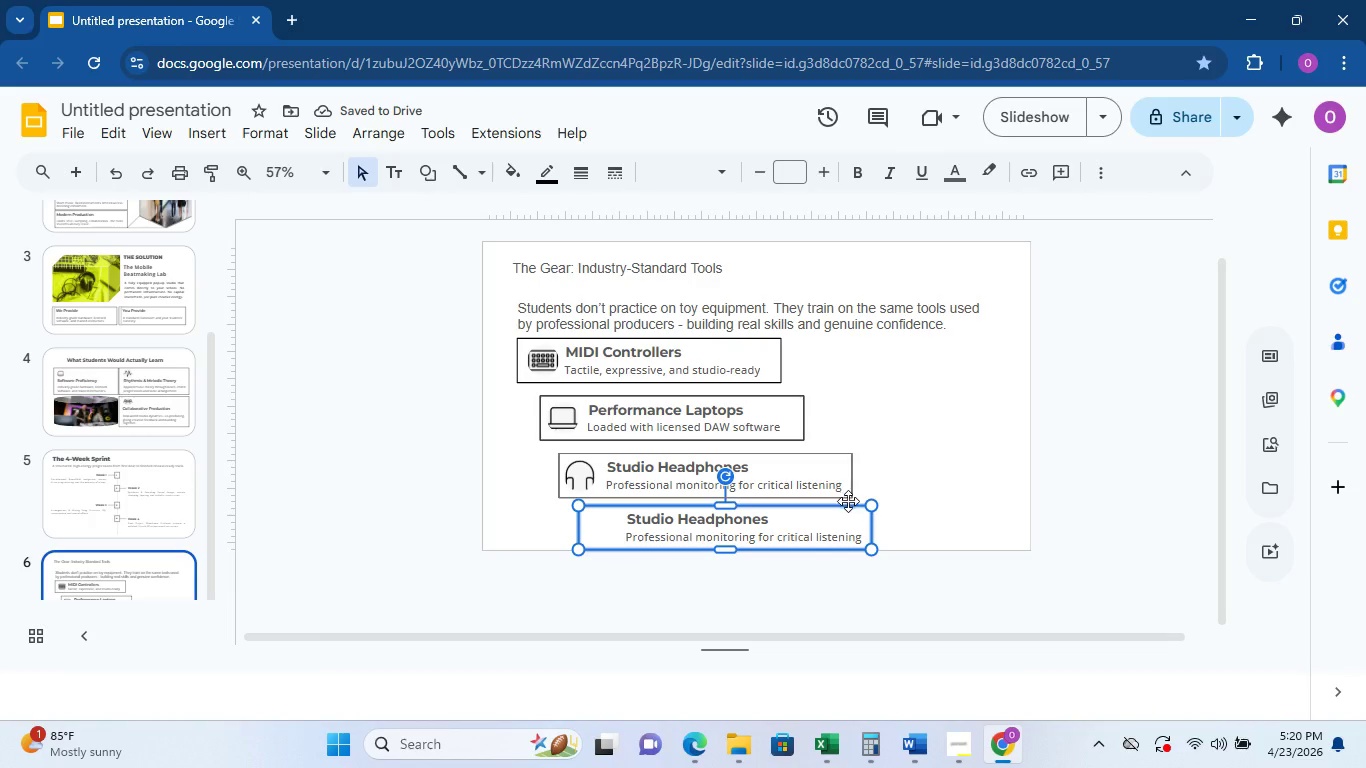 
left_click([909, 501])
 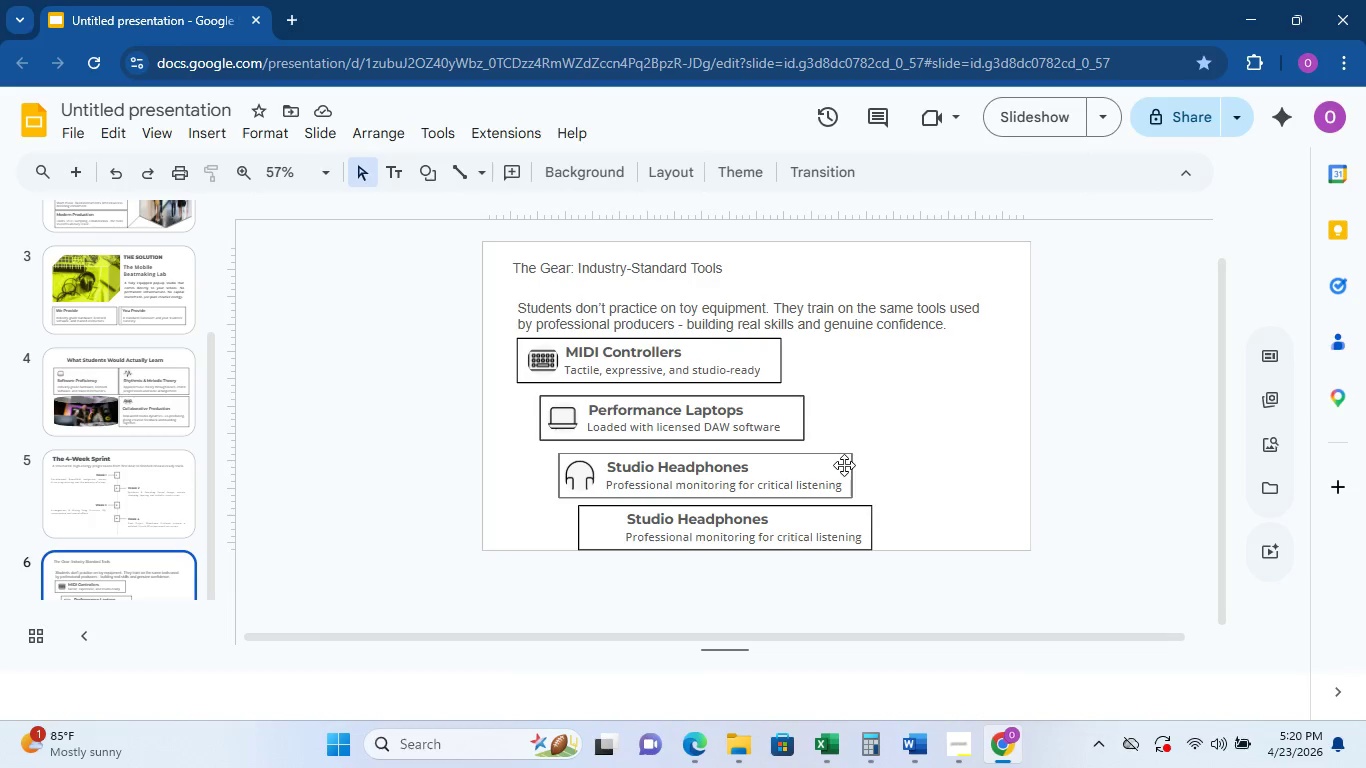 
left_click([836, 457])
 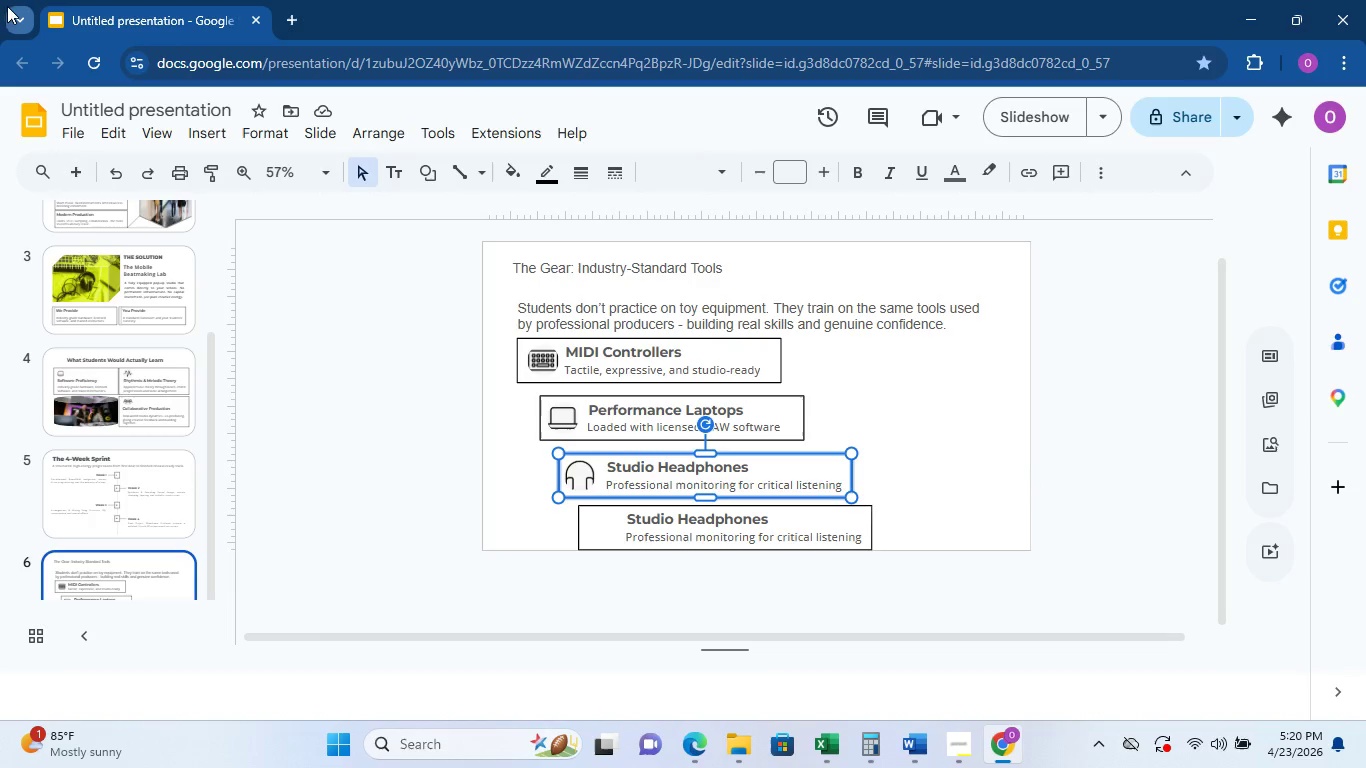 
key(ArrowUp)
 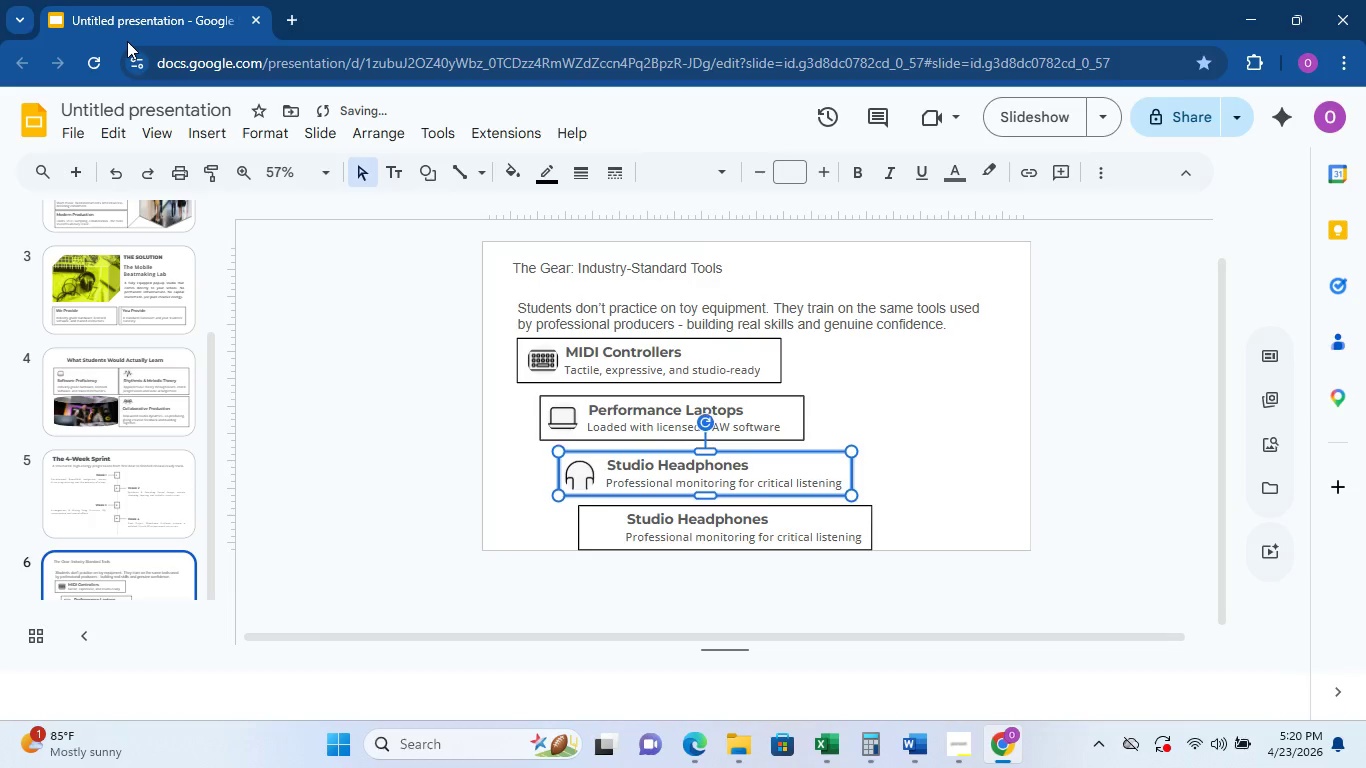 
key(ArrowUp)
 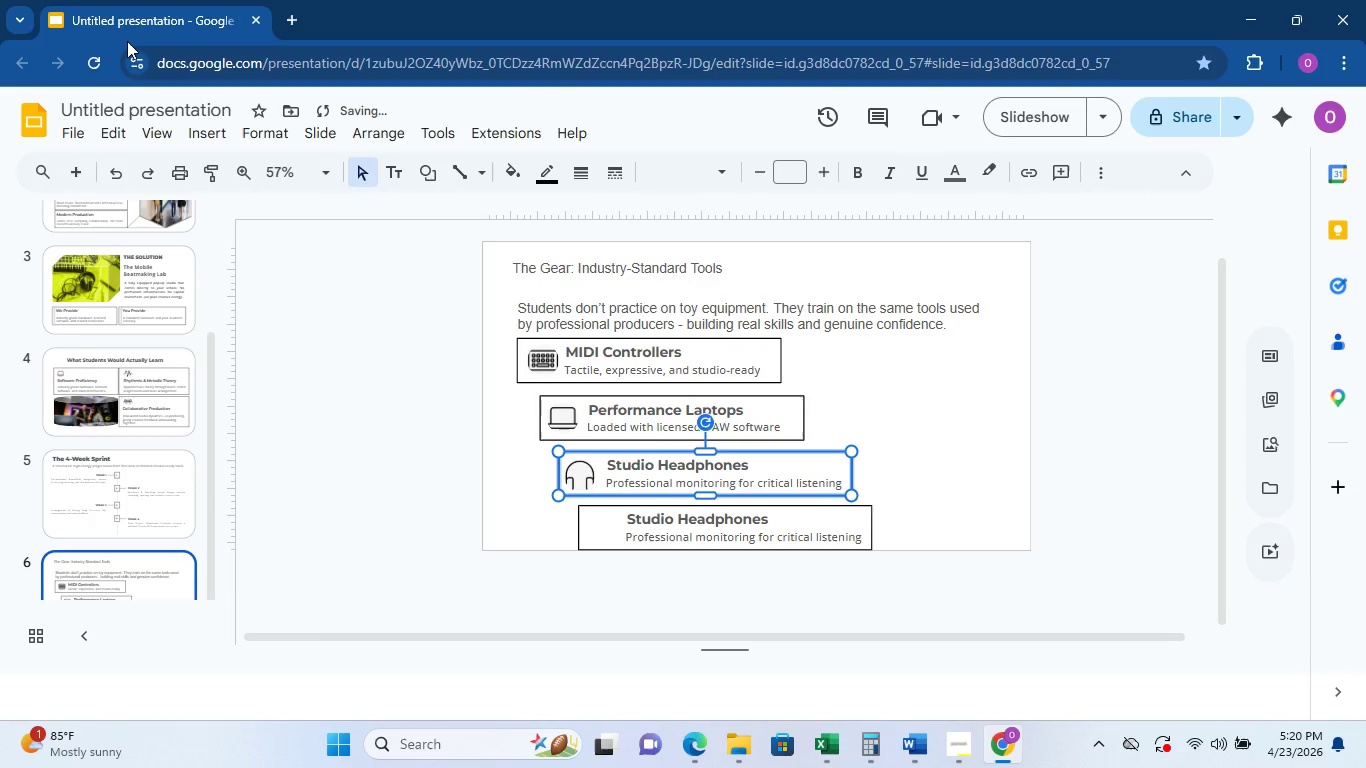 
key(ArrowUp)
 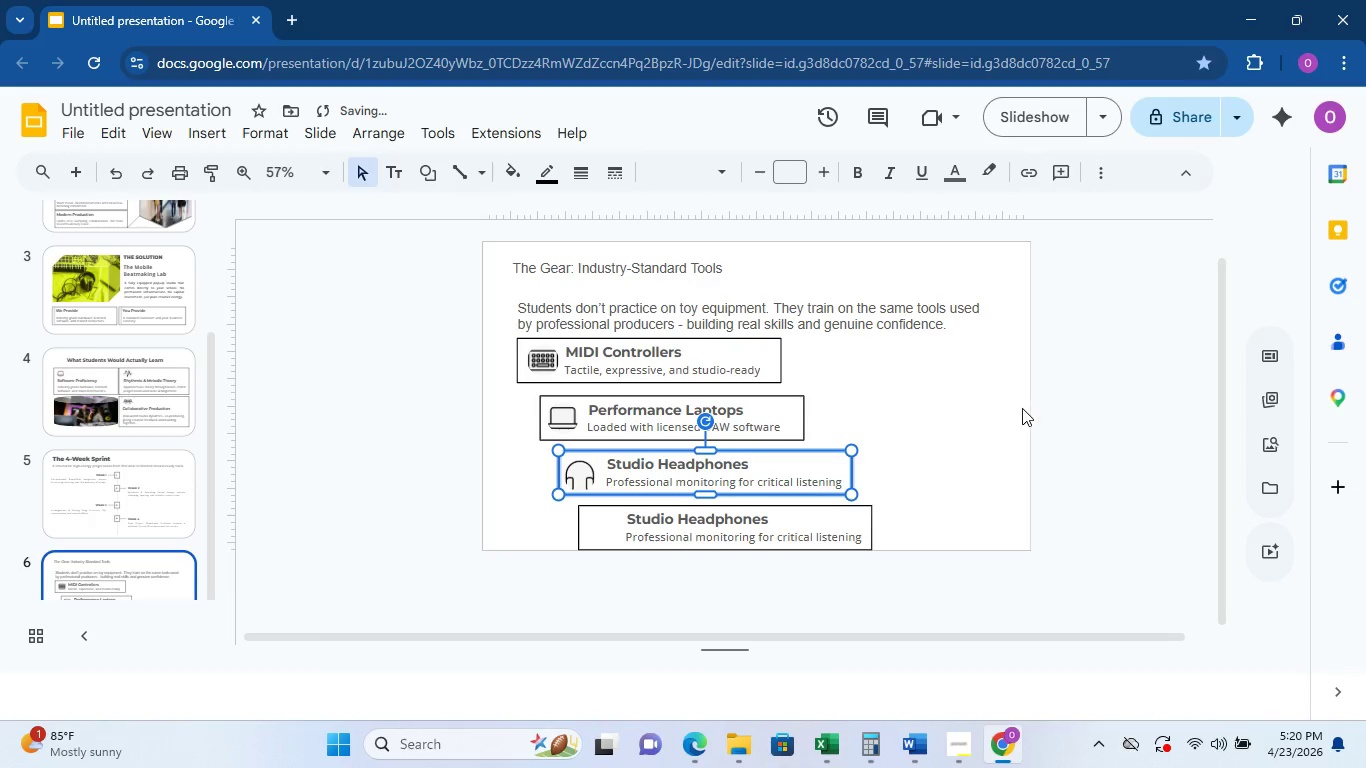 
left_click([932, 461])
 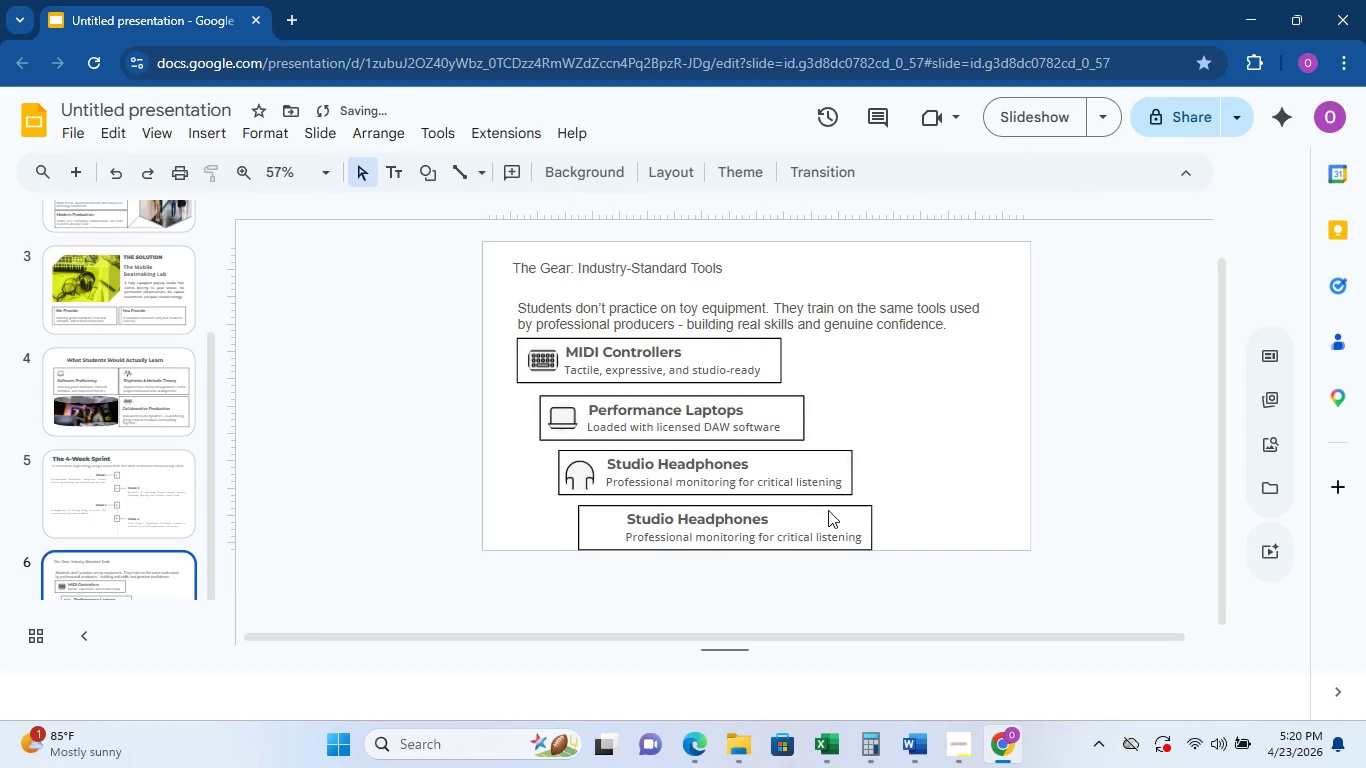 
left_click([828, 510])
 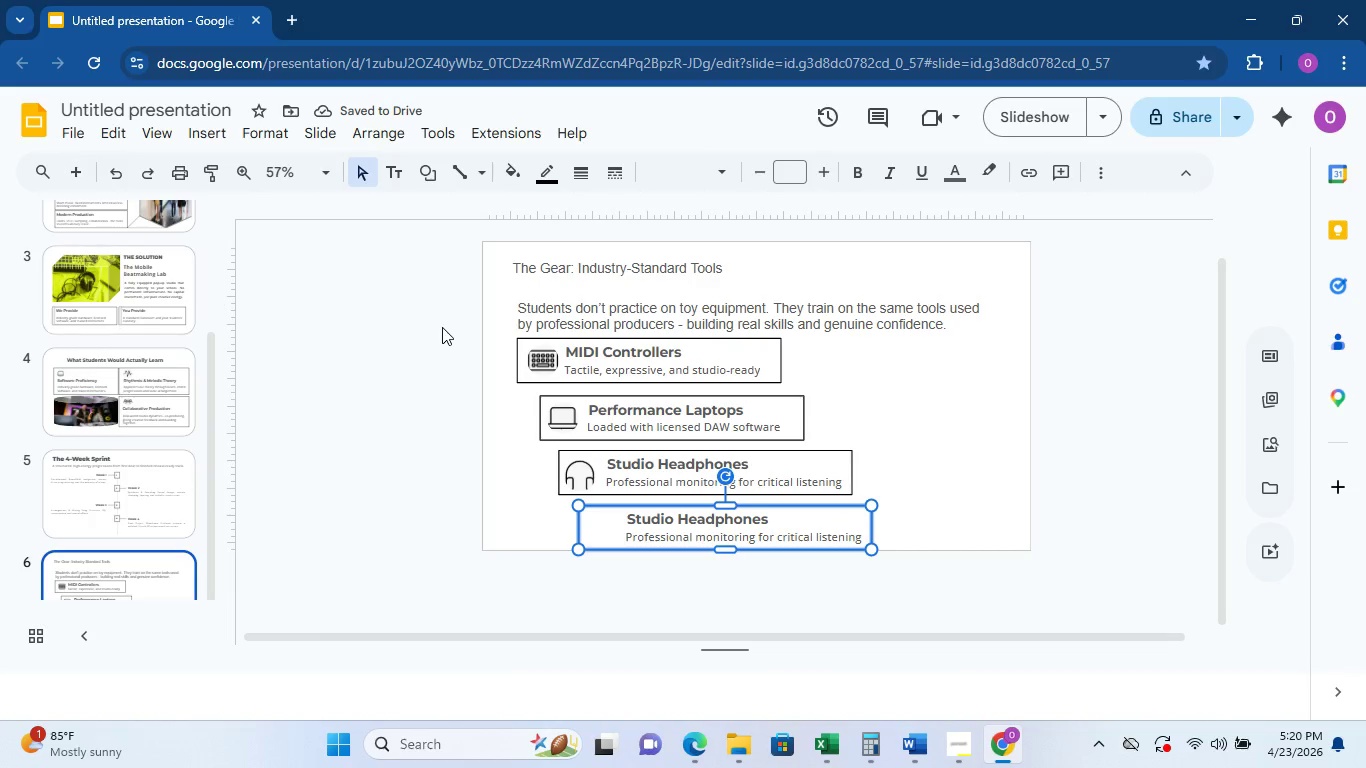 
key(ArrowUp)
 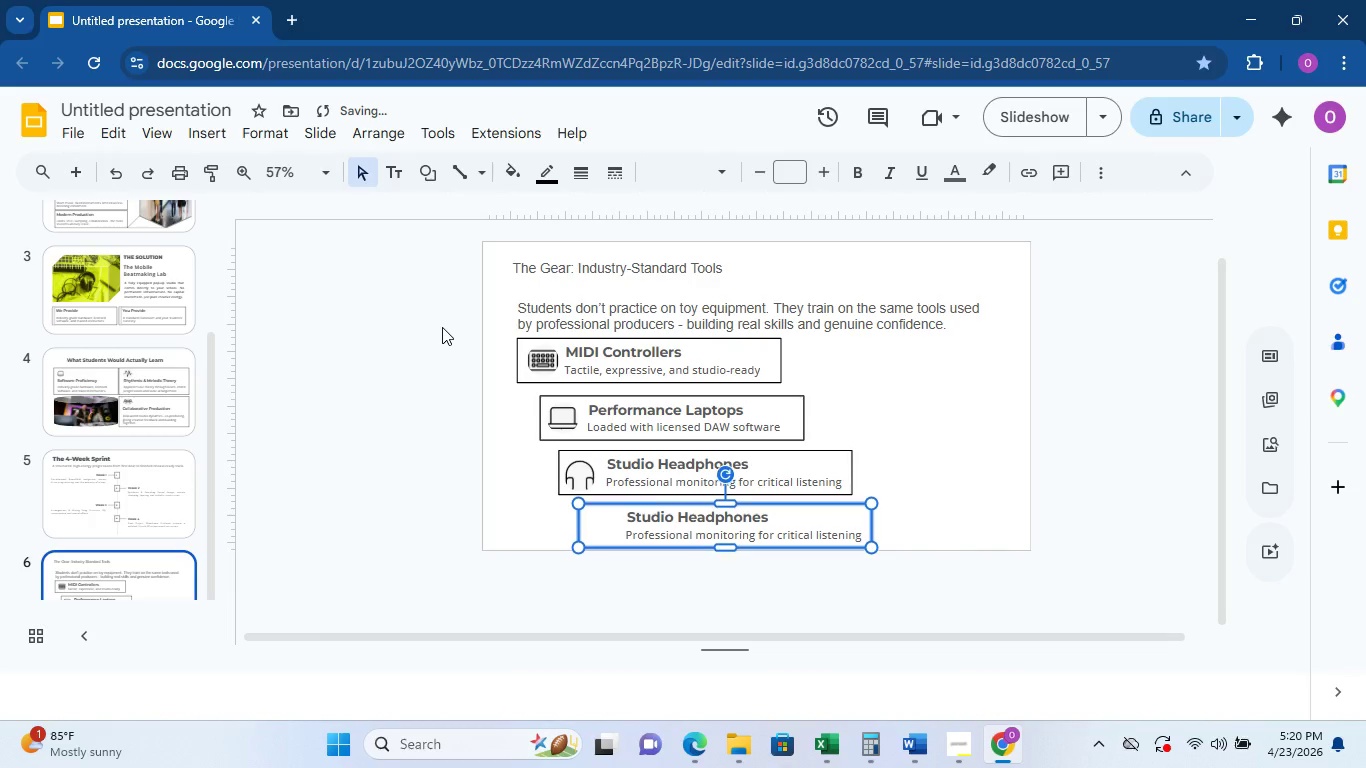 
key(ArrowUp)
 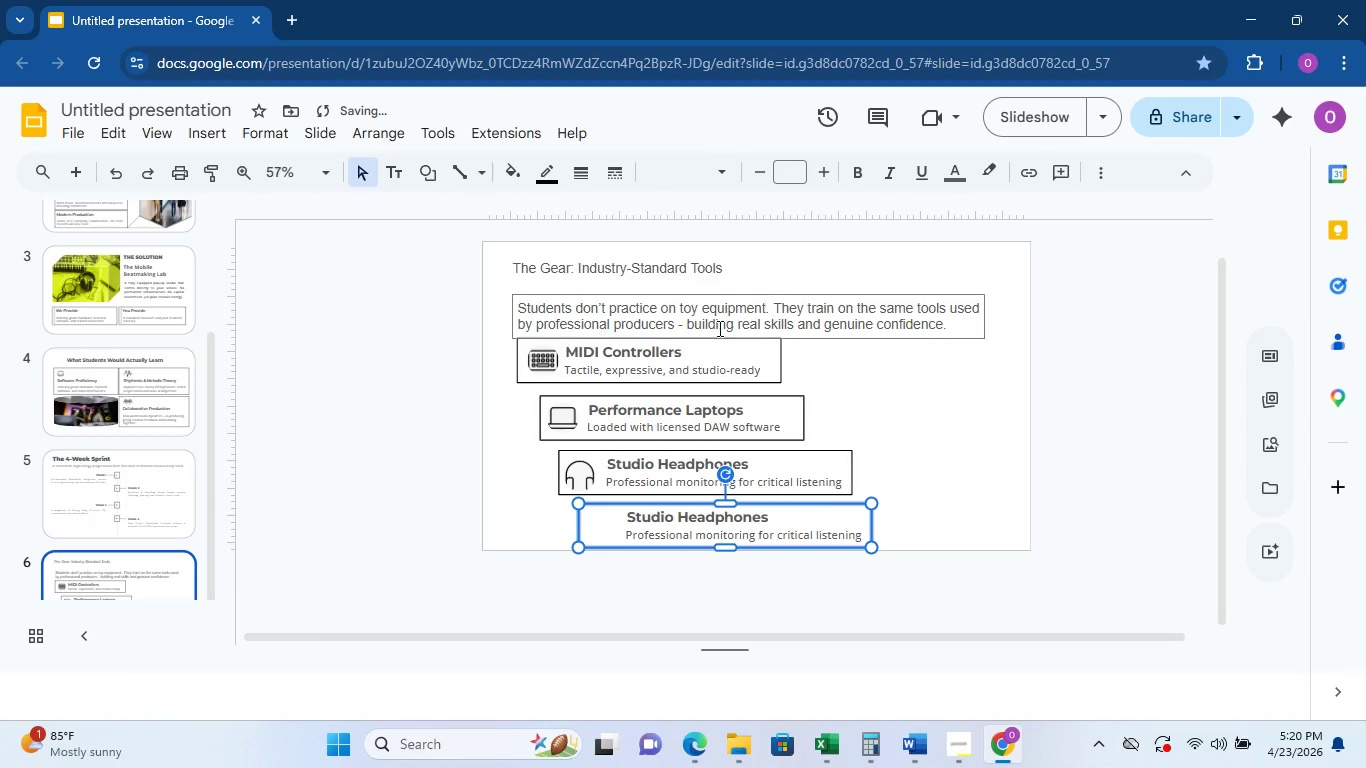 
left_click([933, 365])
 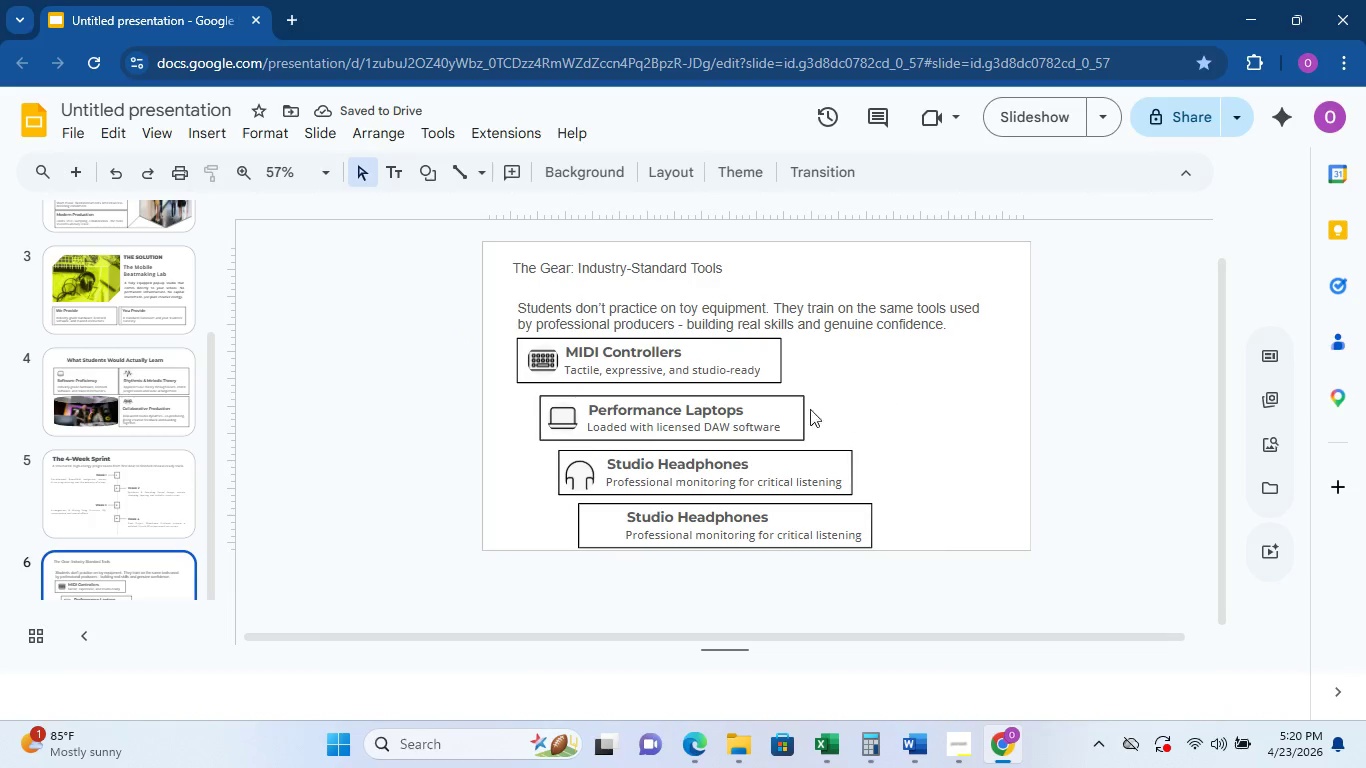 
left_click([779, 403])
 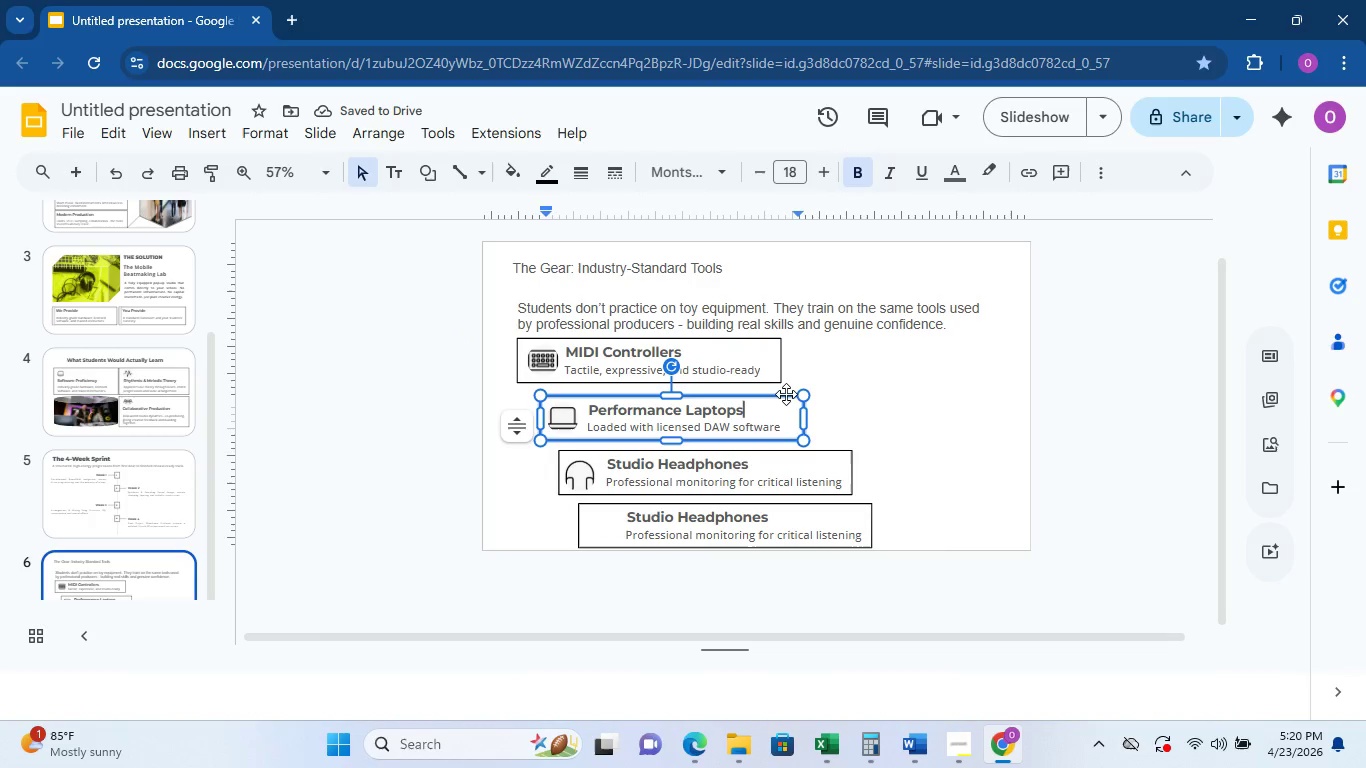 
left_click([786, 393])
 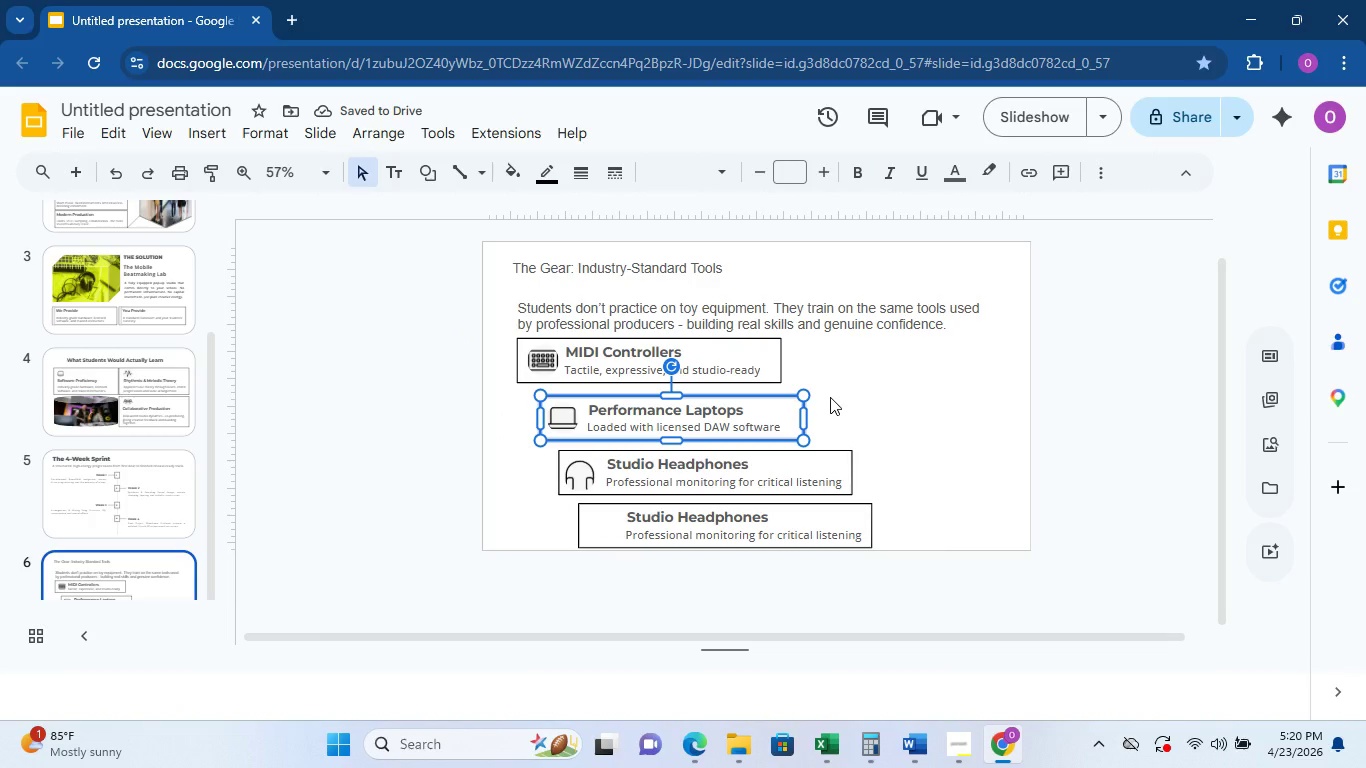 
key(ArrowUp)
 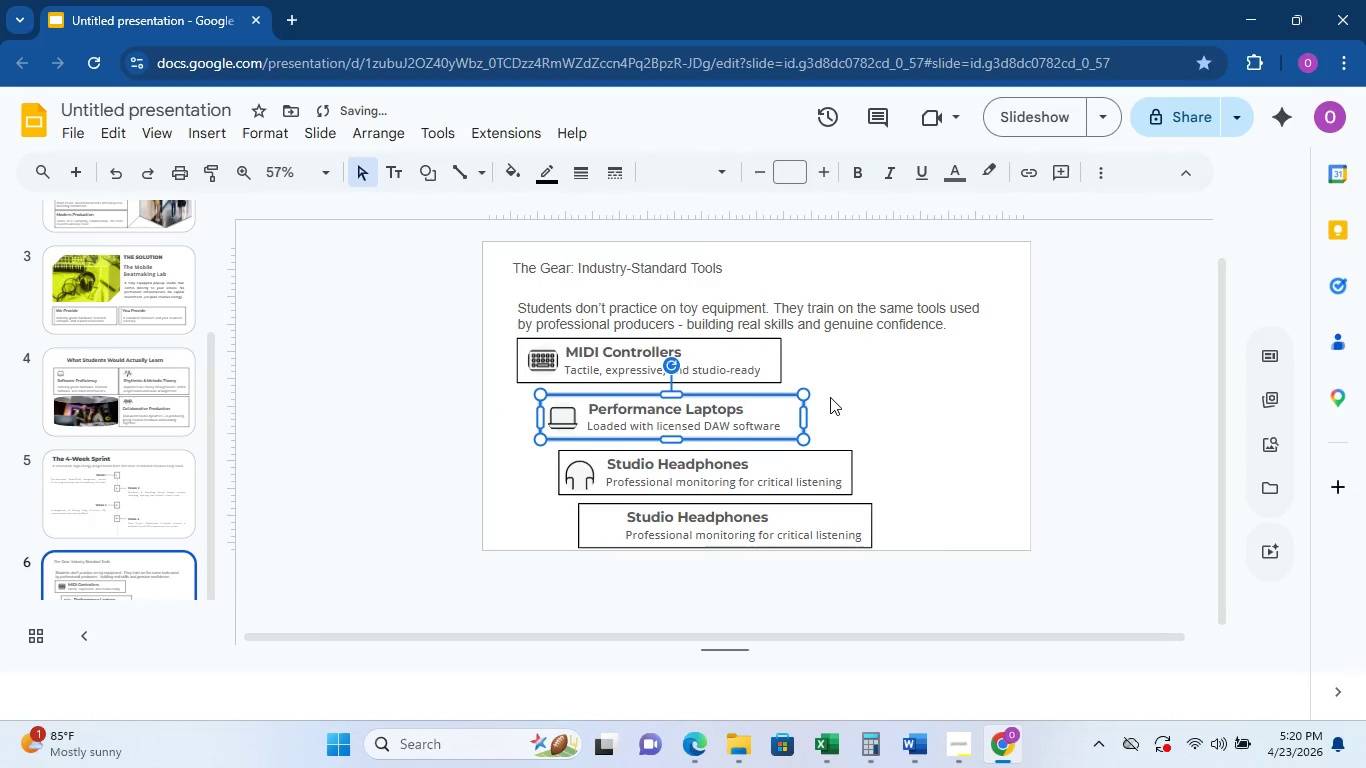 
key(ArrowUp)
 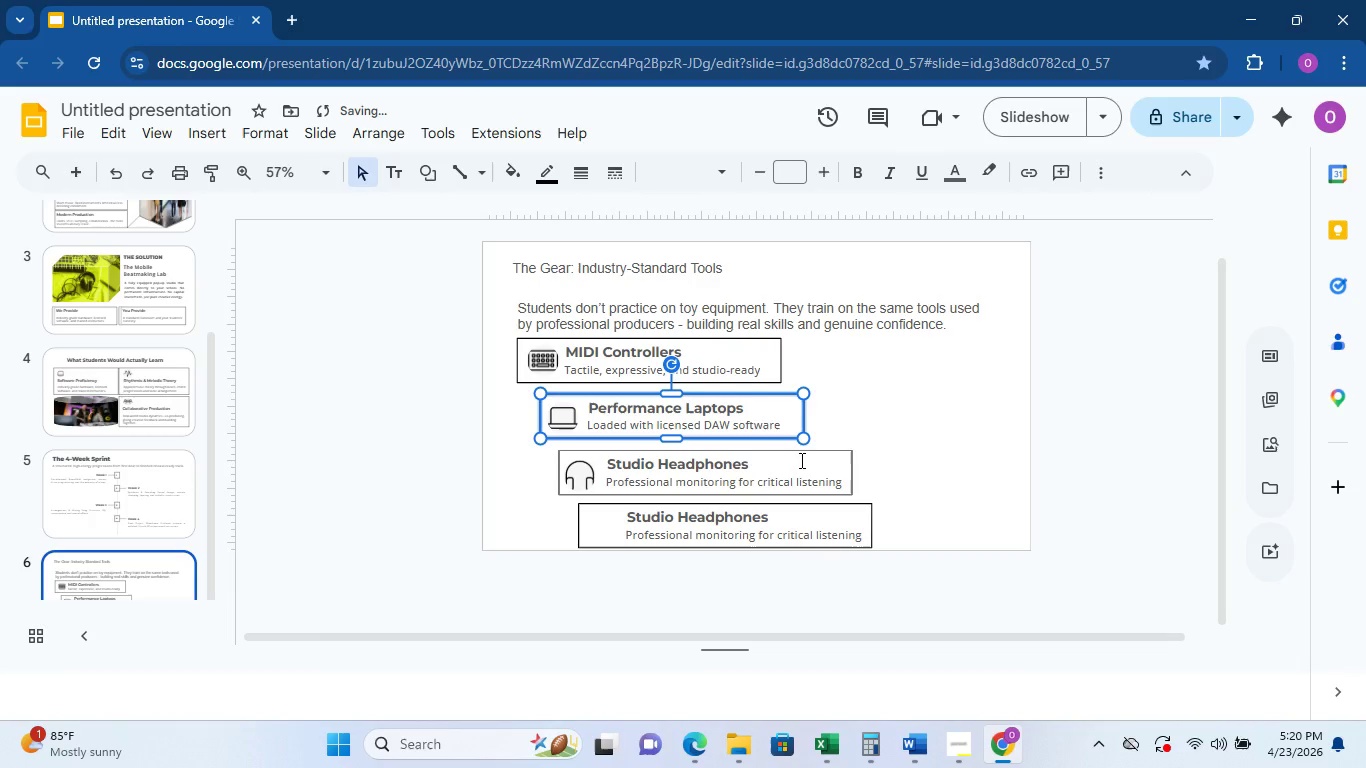 
left_click([803, 453])
 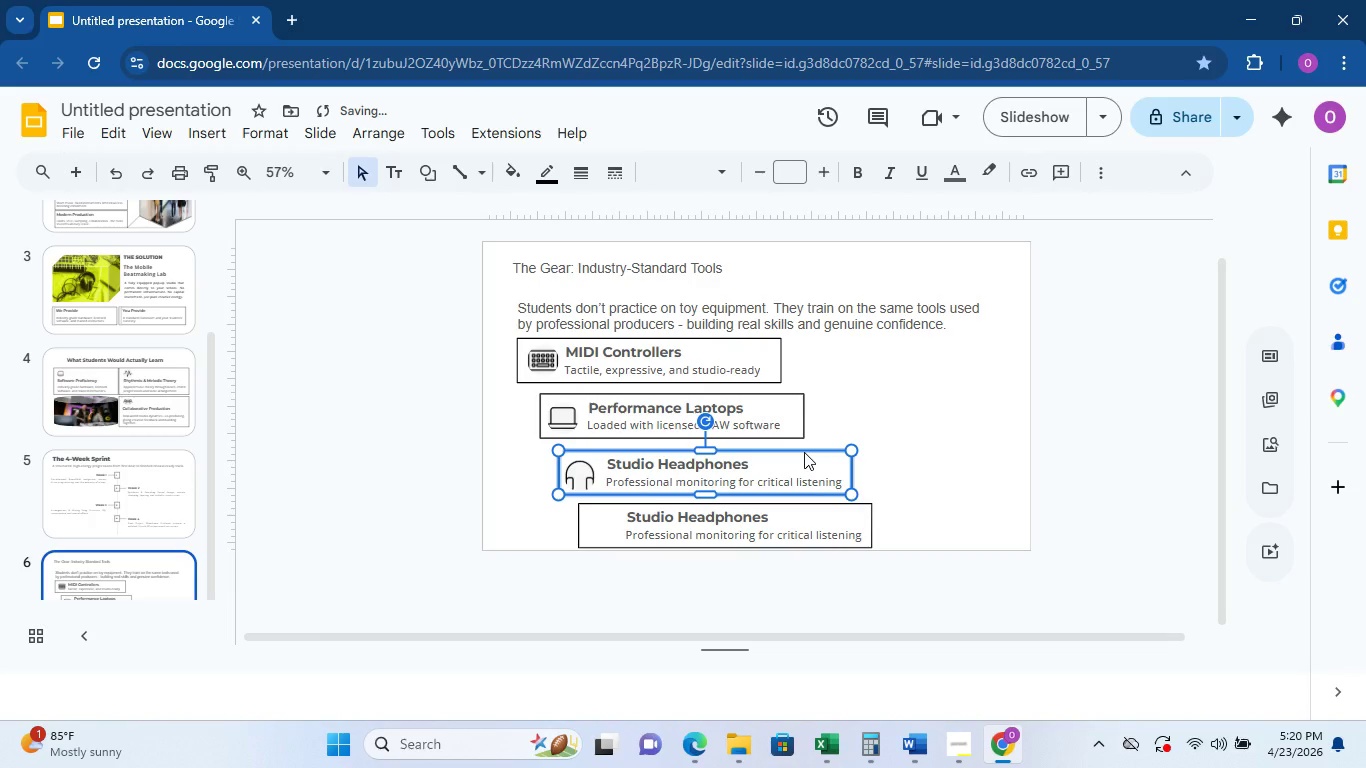 
key(ArrowUp)
 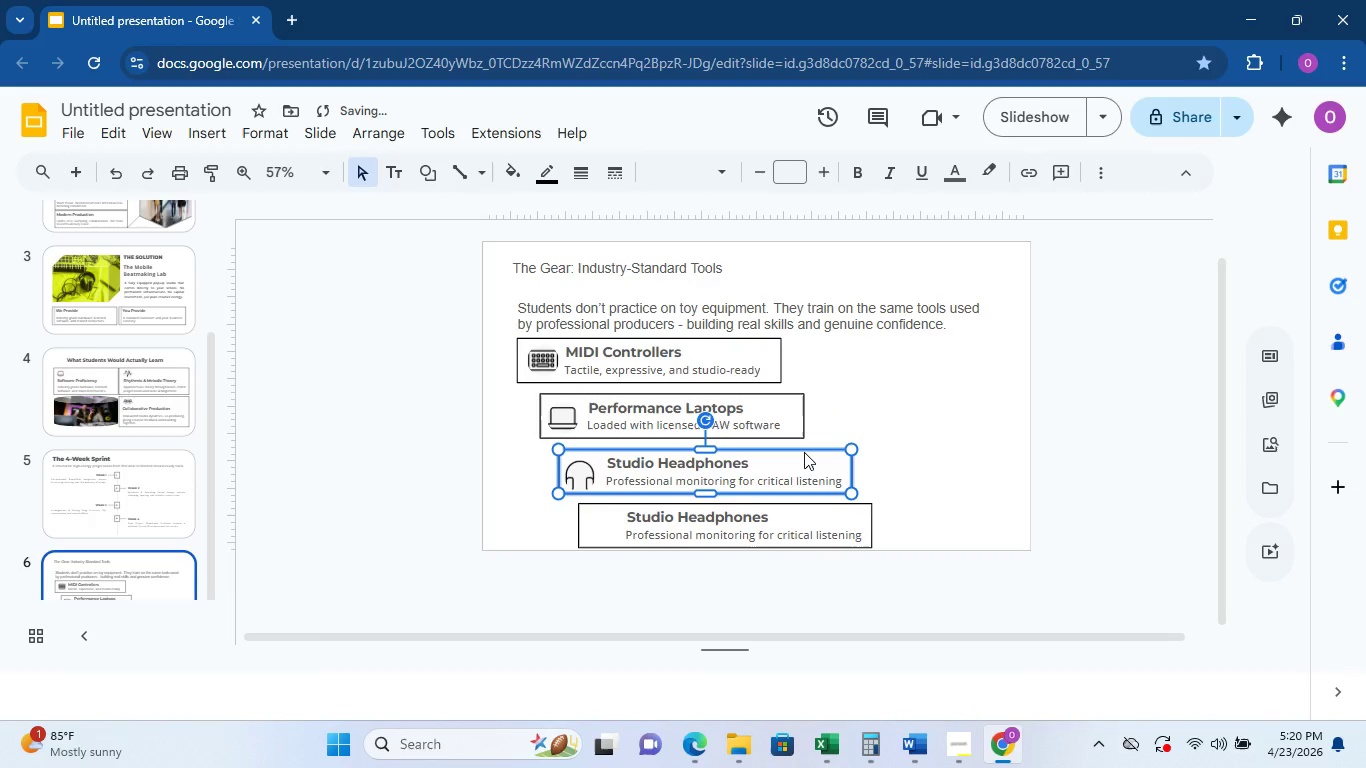 
key(ArrowUp)
 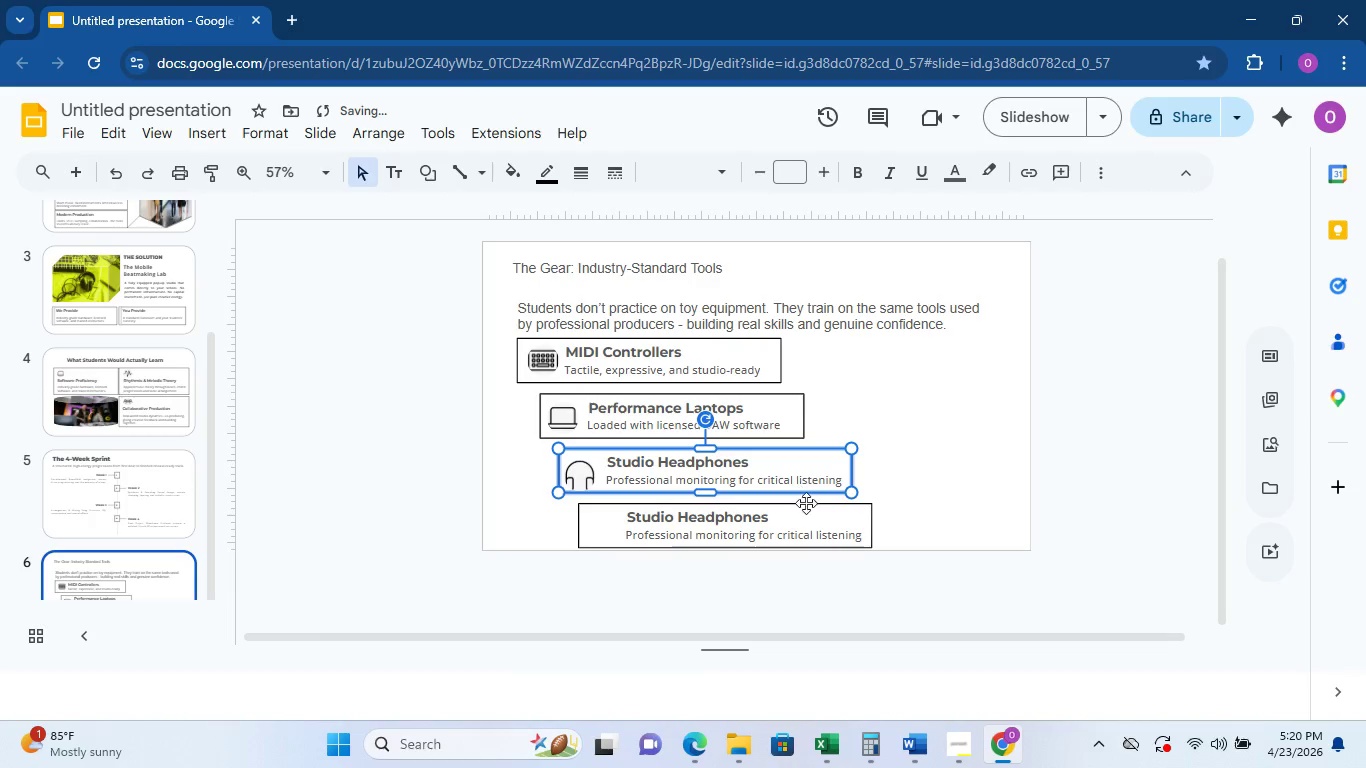 
left_click([809, 503])
 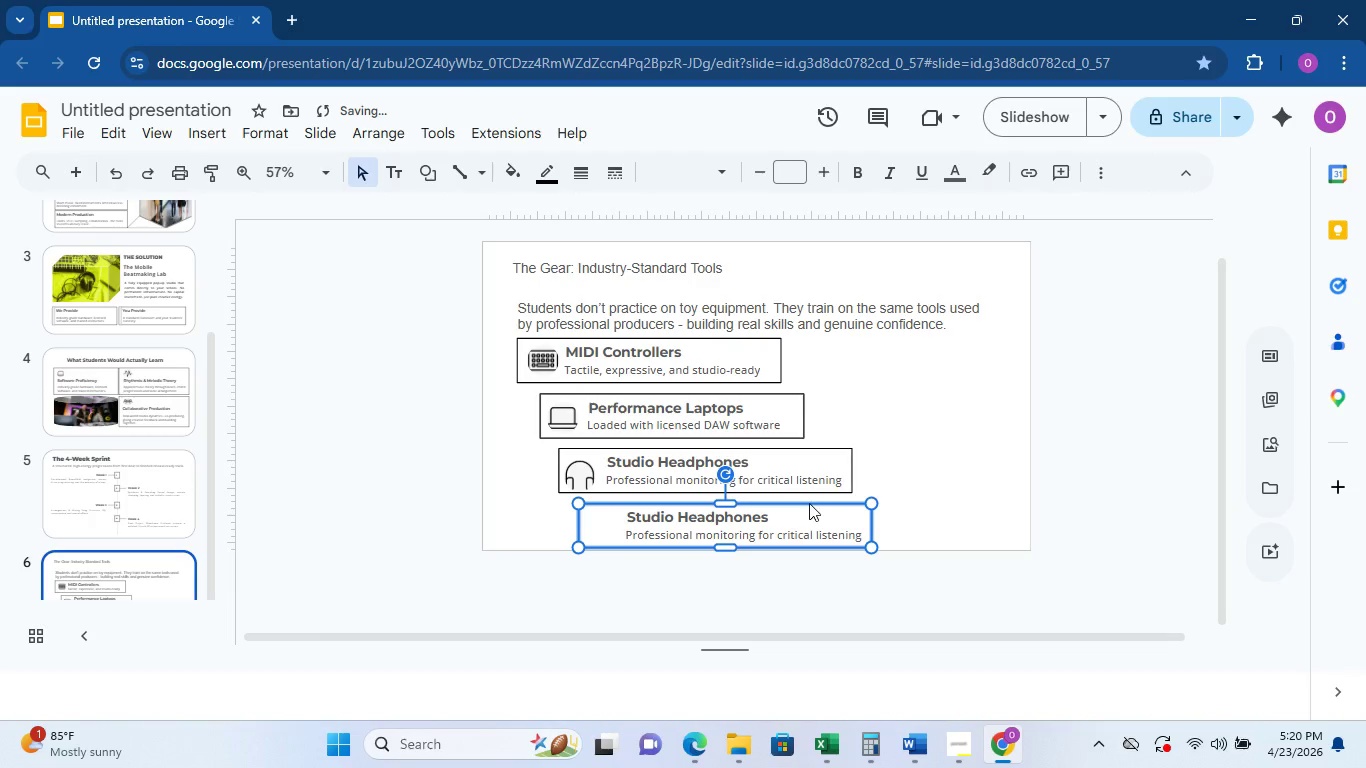 
key(ArrowUp)
 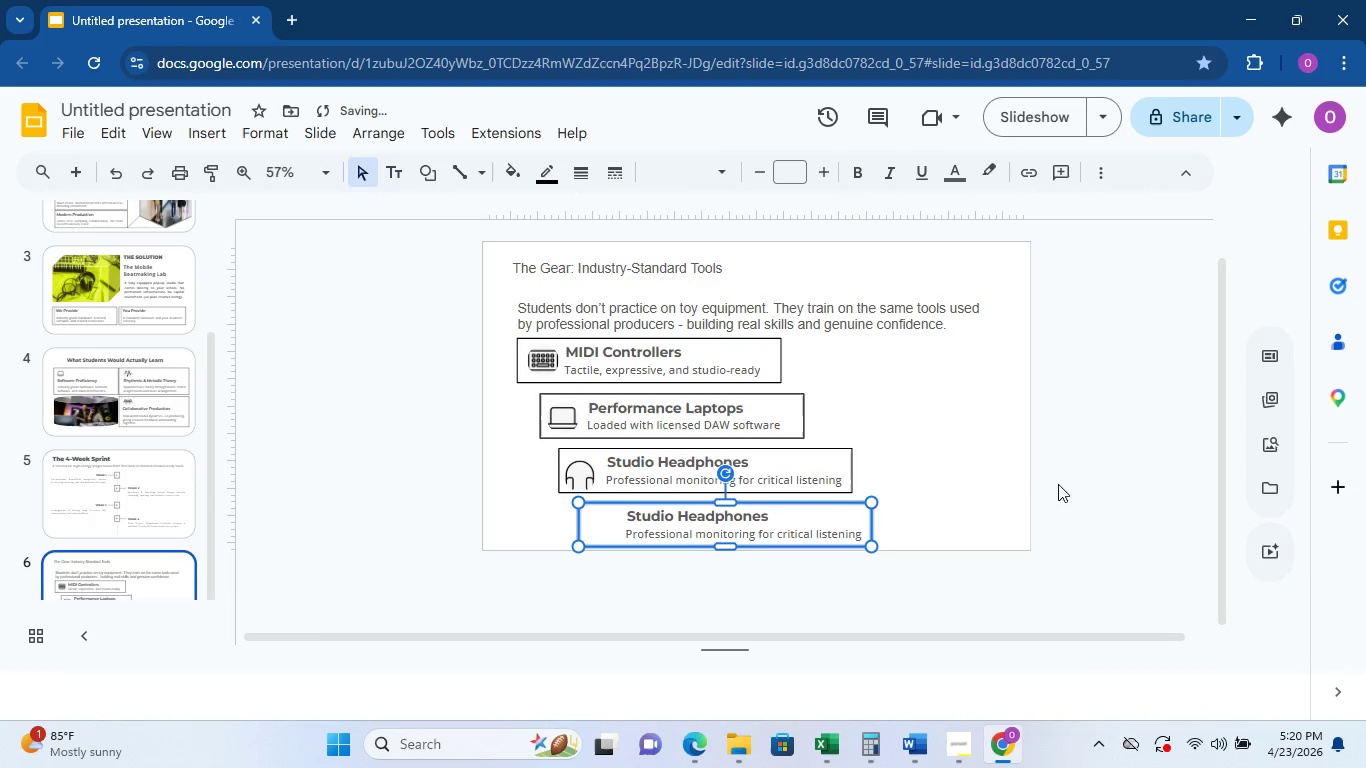 
left_click([1005, 480])
 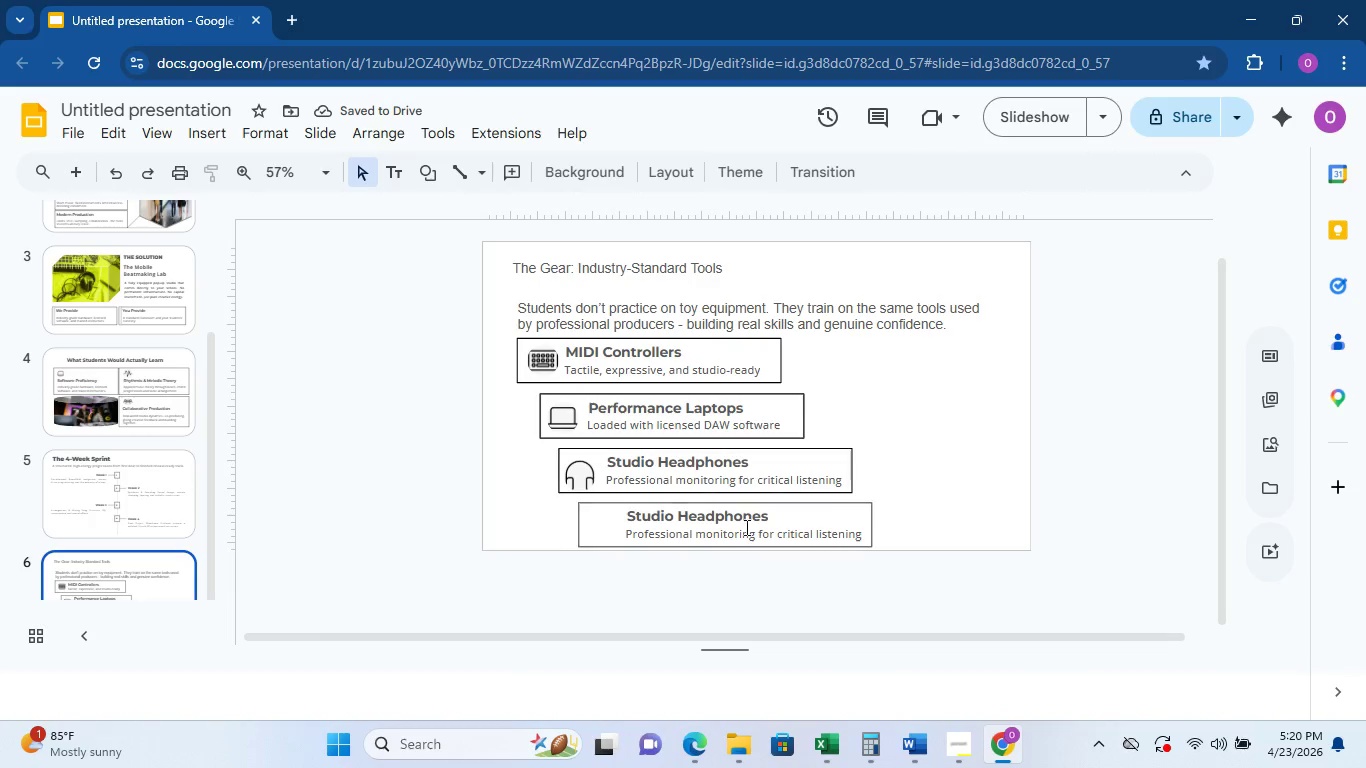 
wait(5.16)
 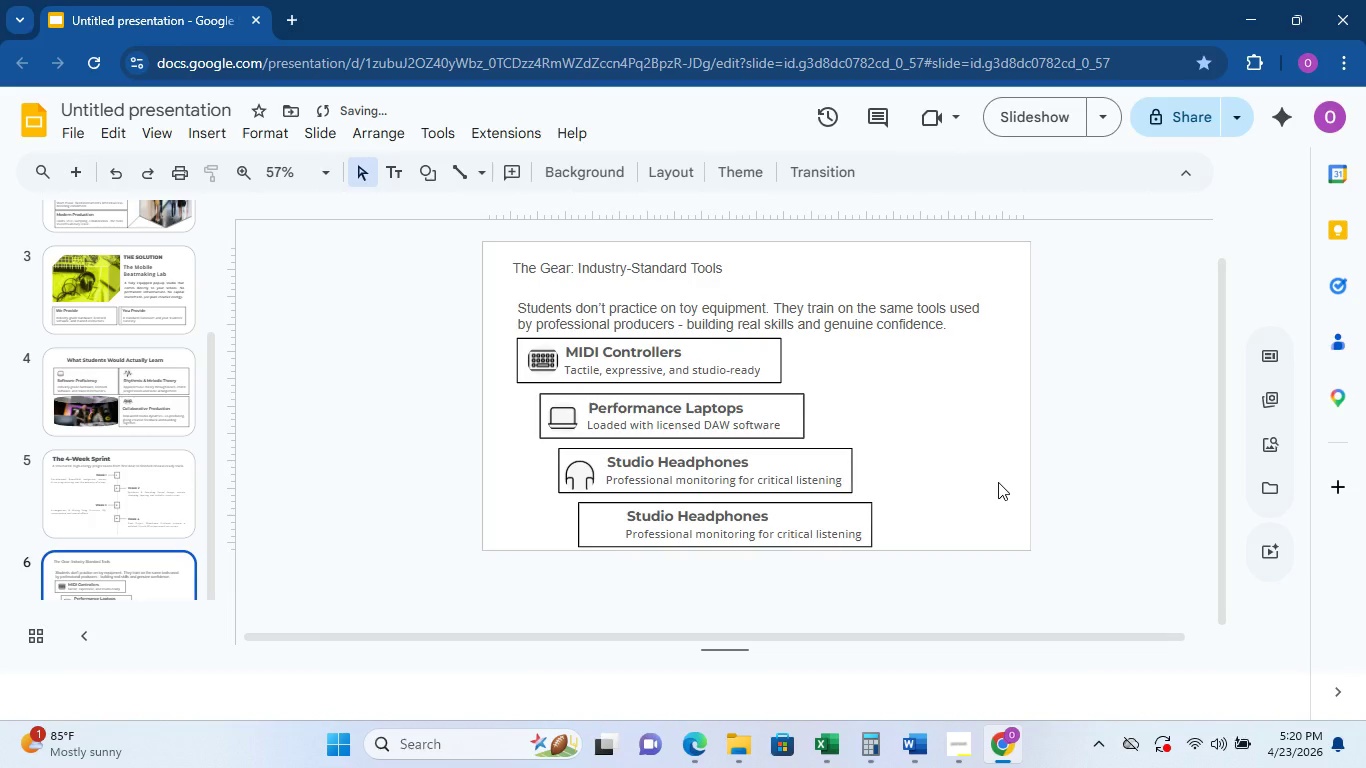 
left_click_drag(start_coordinate=[775, 517], to_coordinate=[629, 521])
 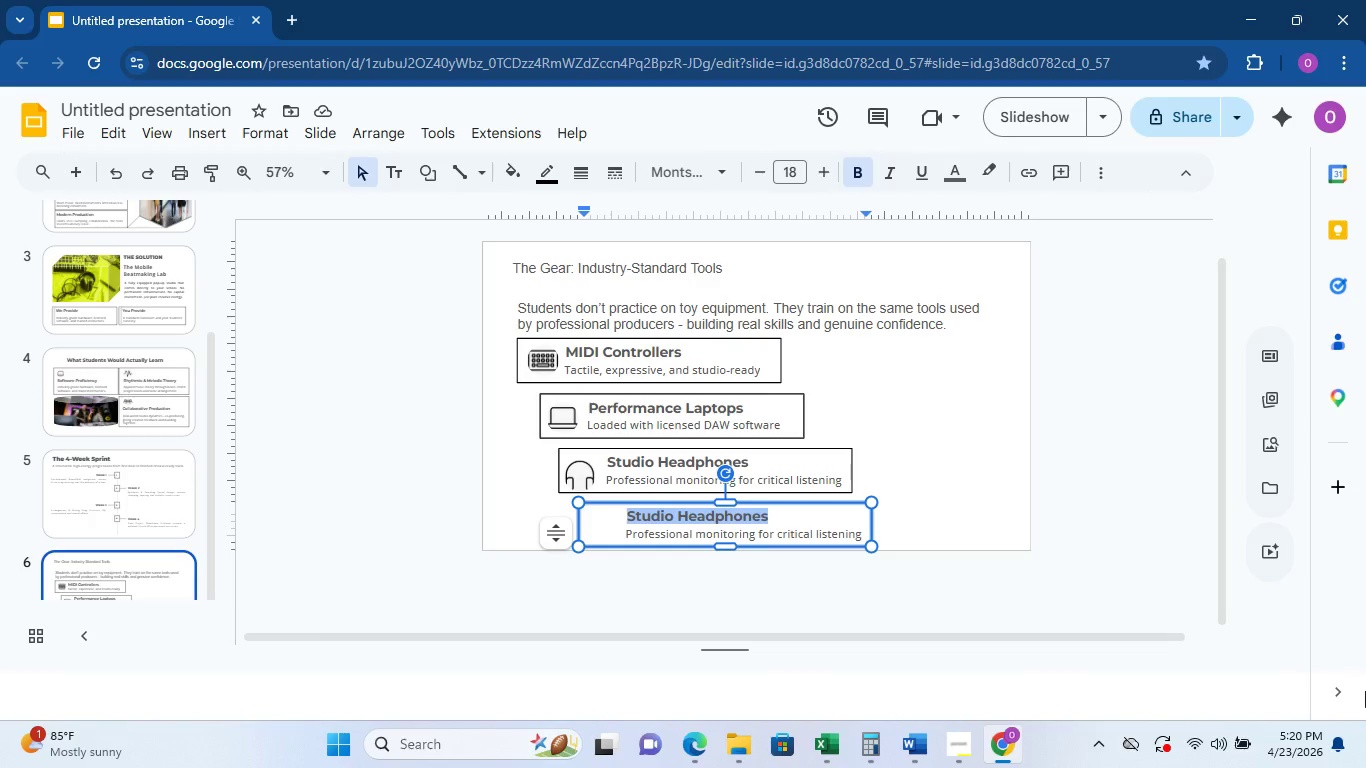 
type(Audio Interfaces)
 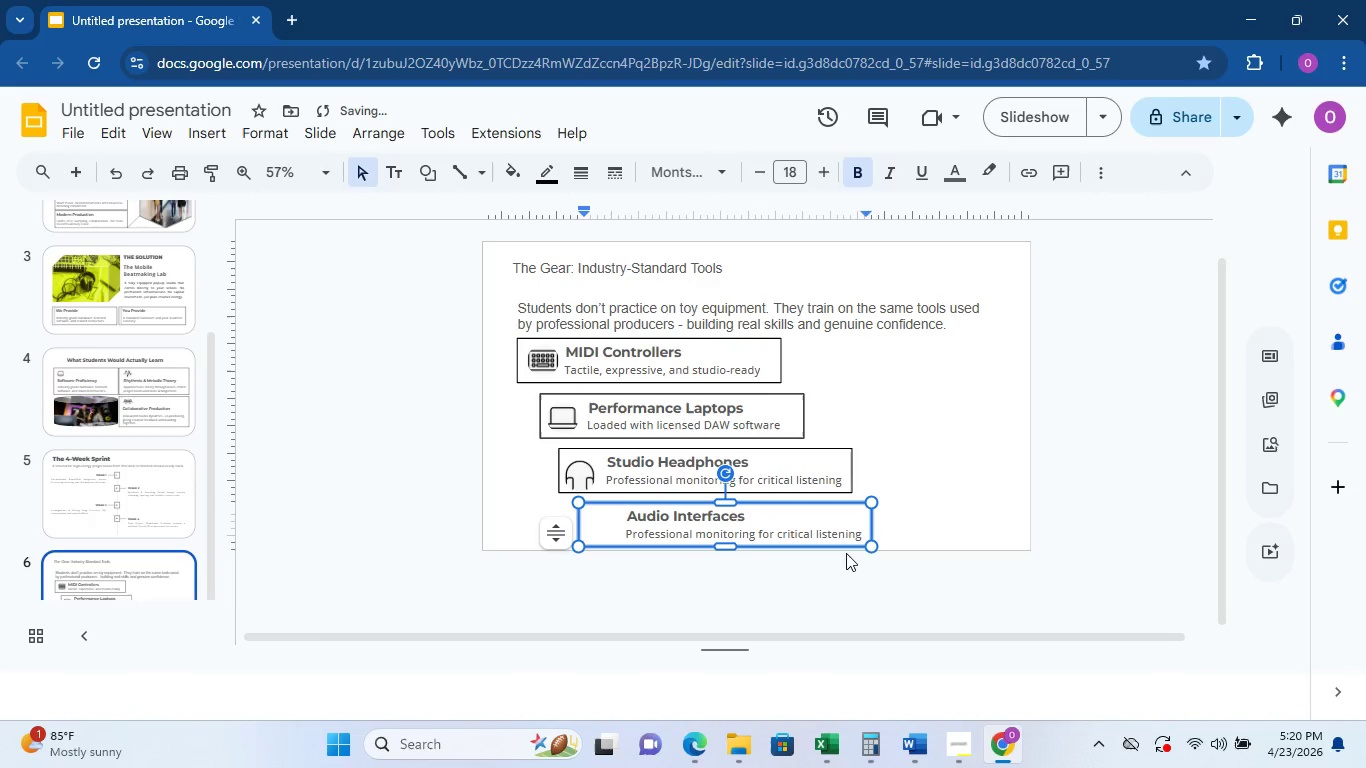 
left_click_drag(start_coordinate=[845, 535], to_coordinate=[661, 534])
 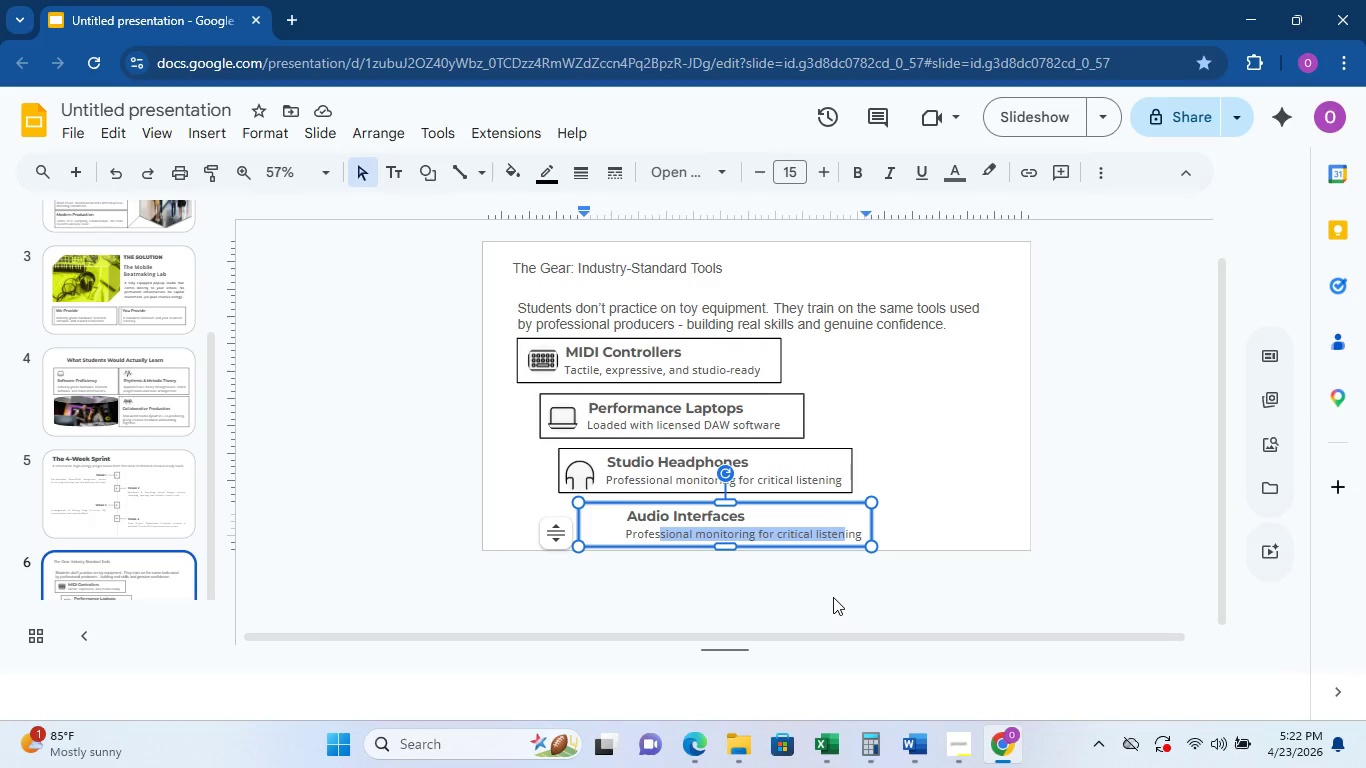 
wait(87.95)
 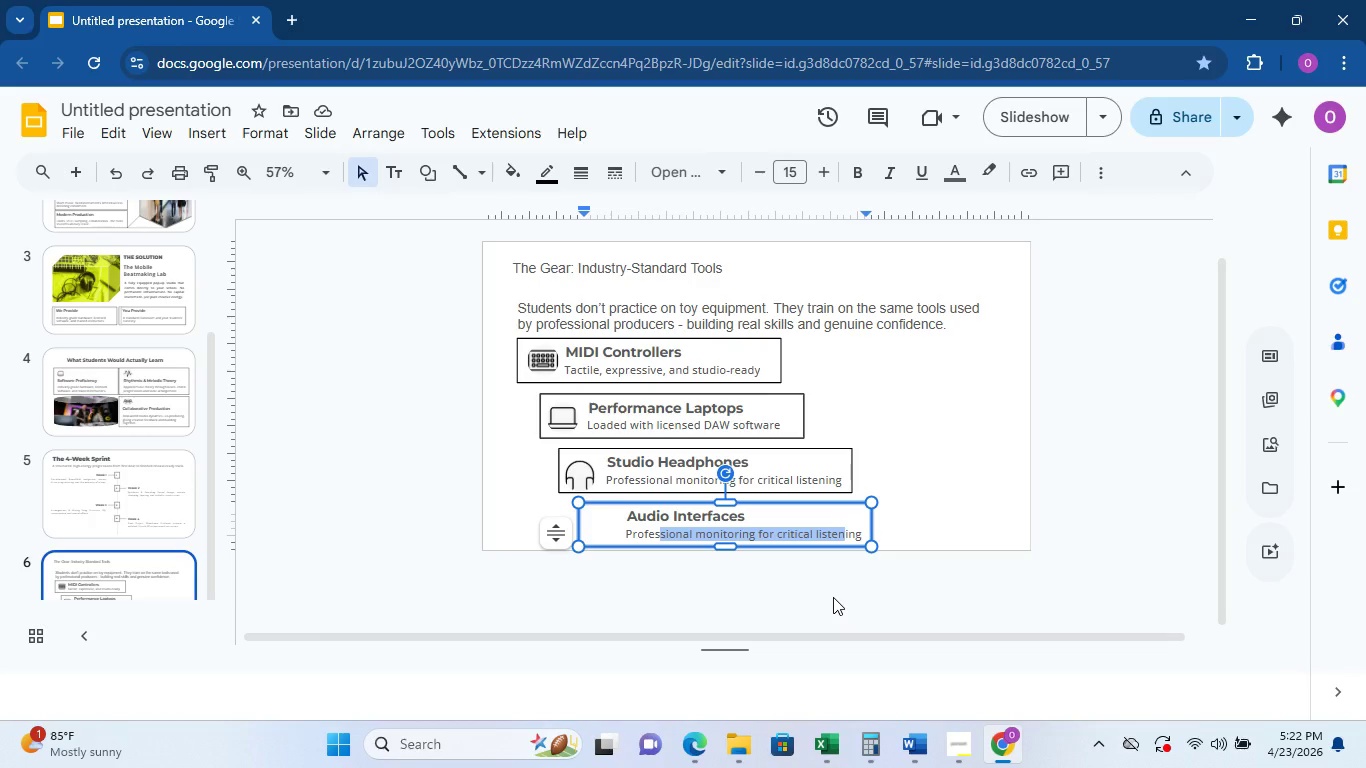 
key(Backspace)
 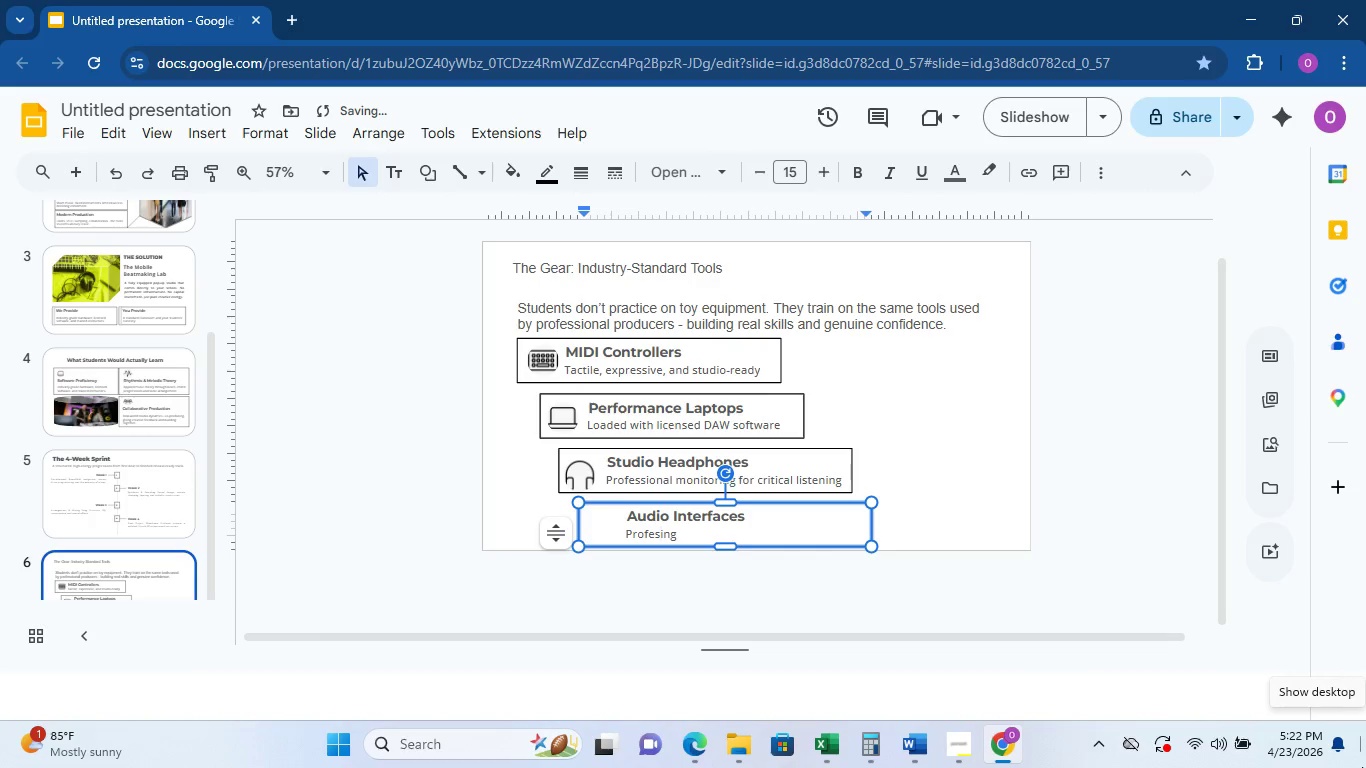 
key(ArrowRight)
 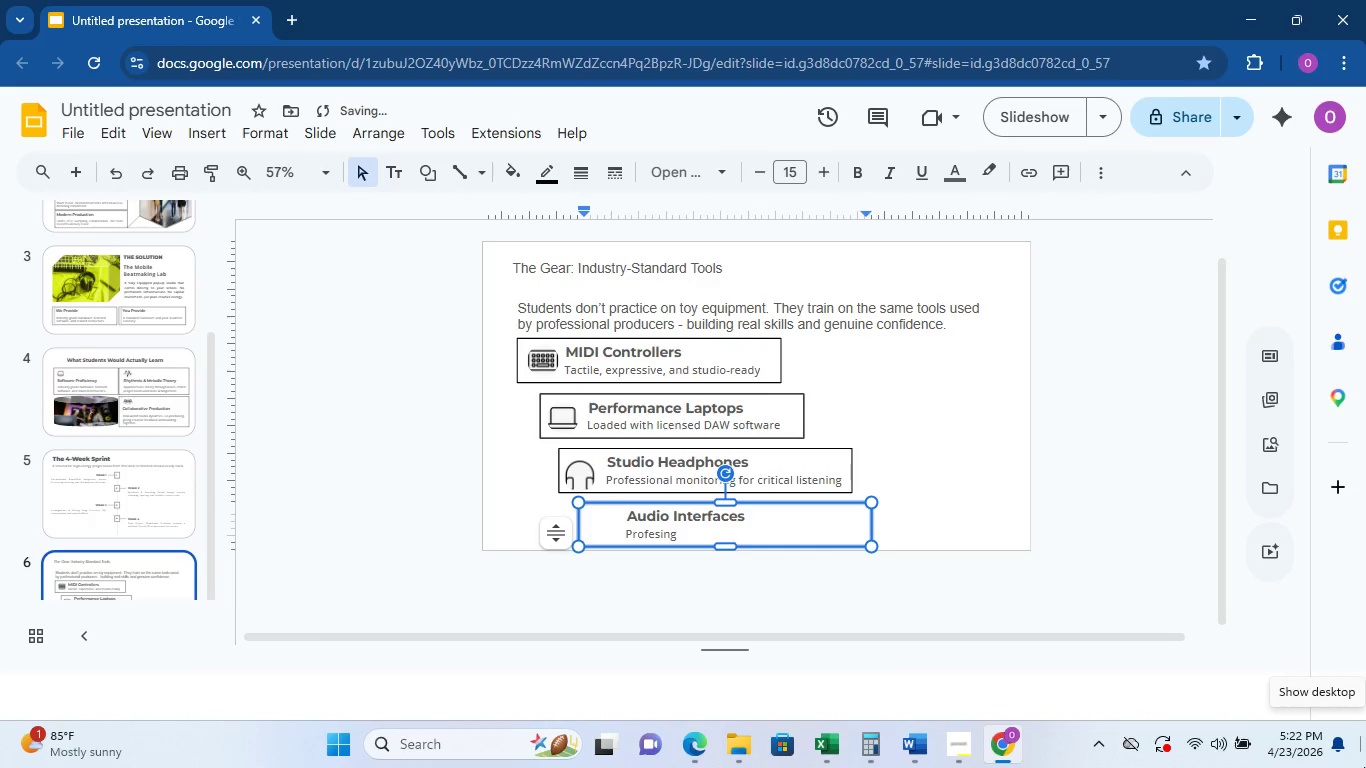 
left_click([1365, 767])
 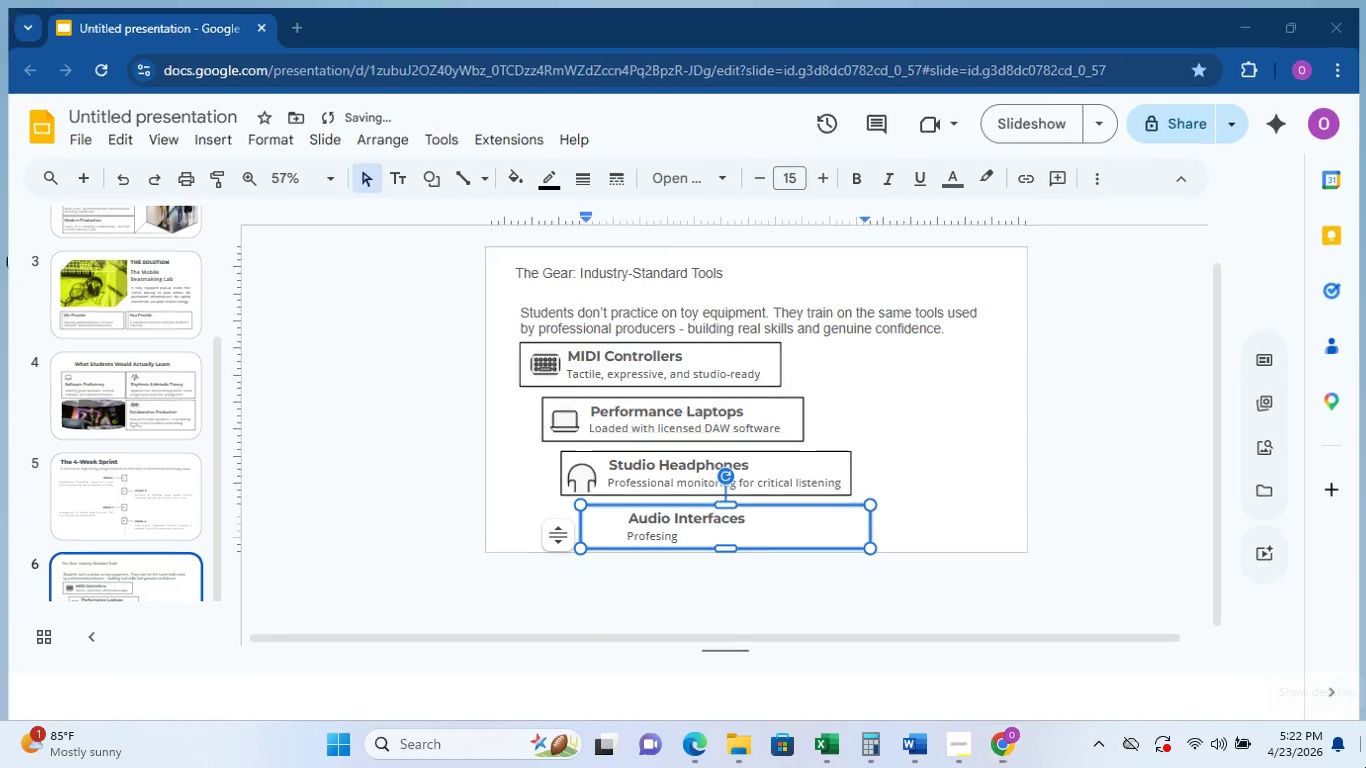 
key(ArrowRight)
 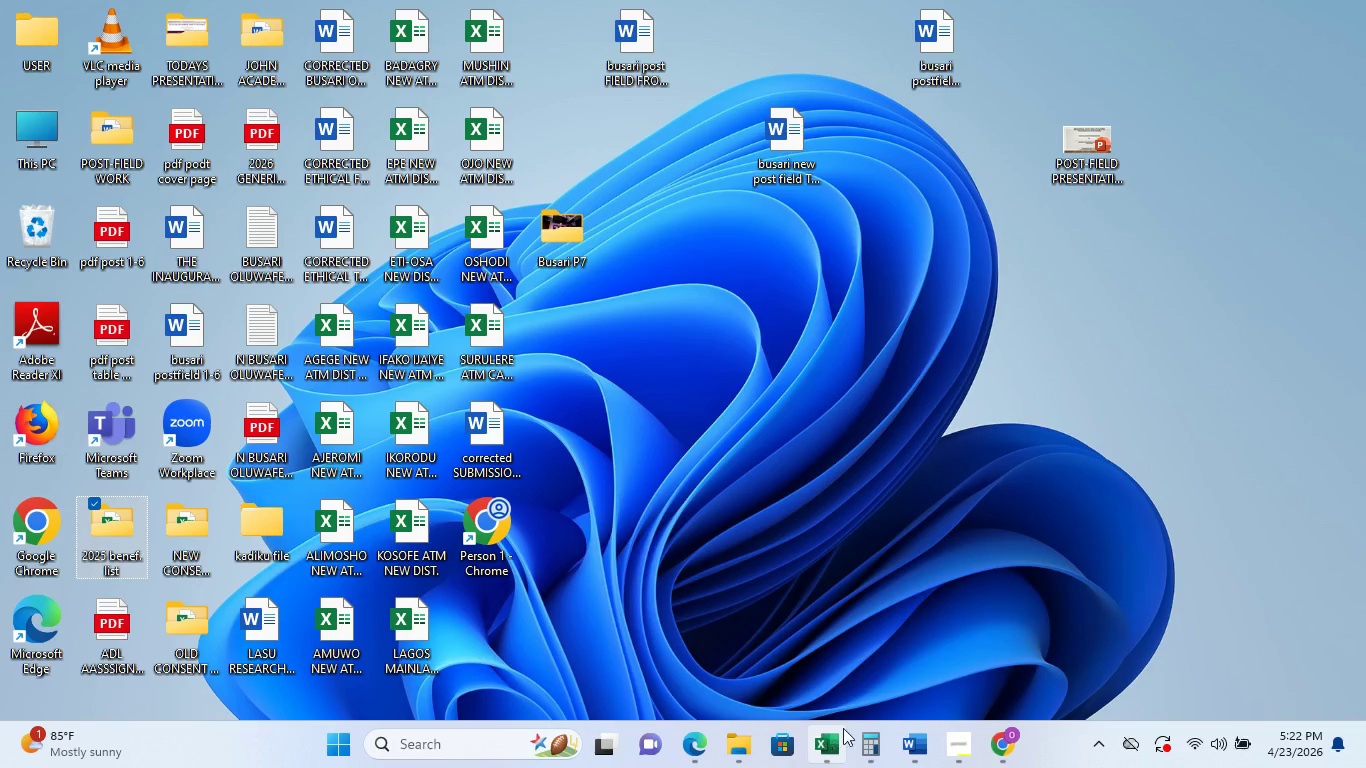 
left_click([1004, 735])
 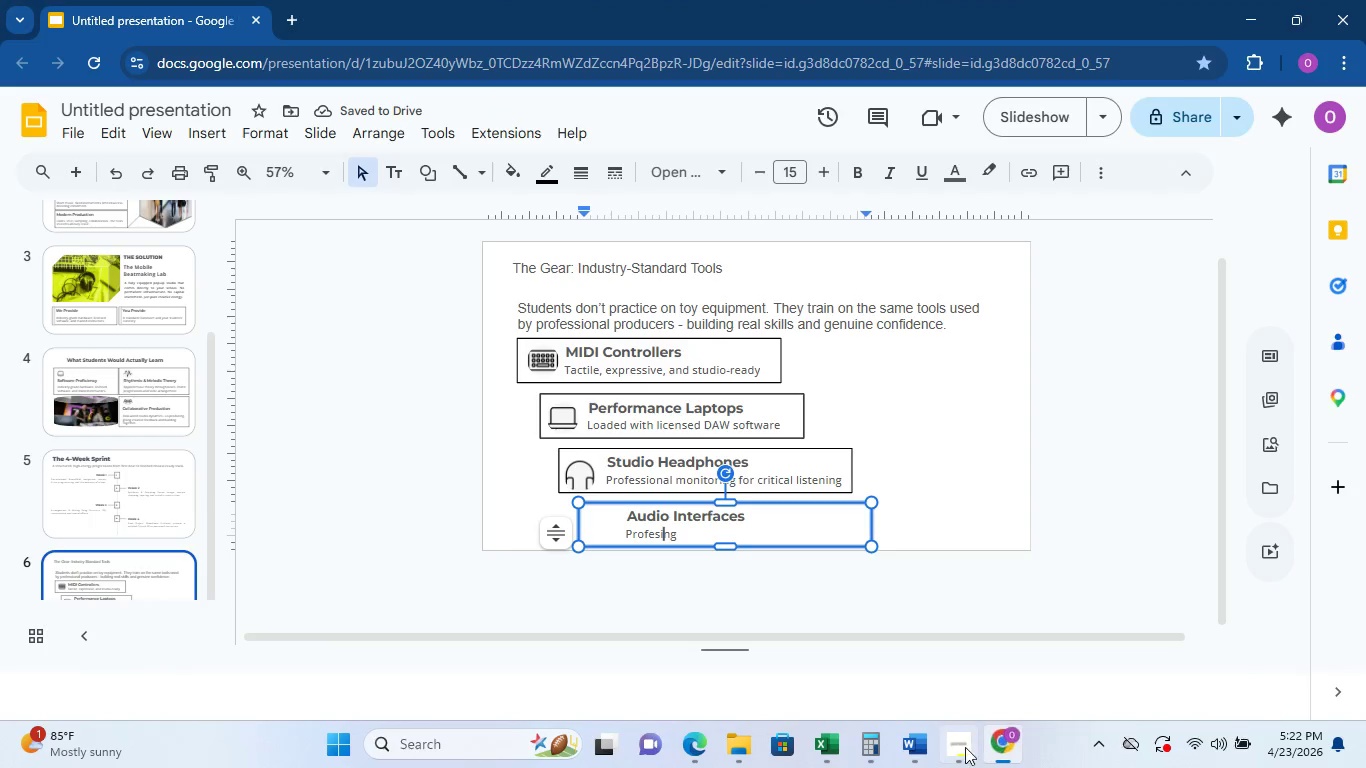 
left_click([963, 747])